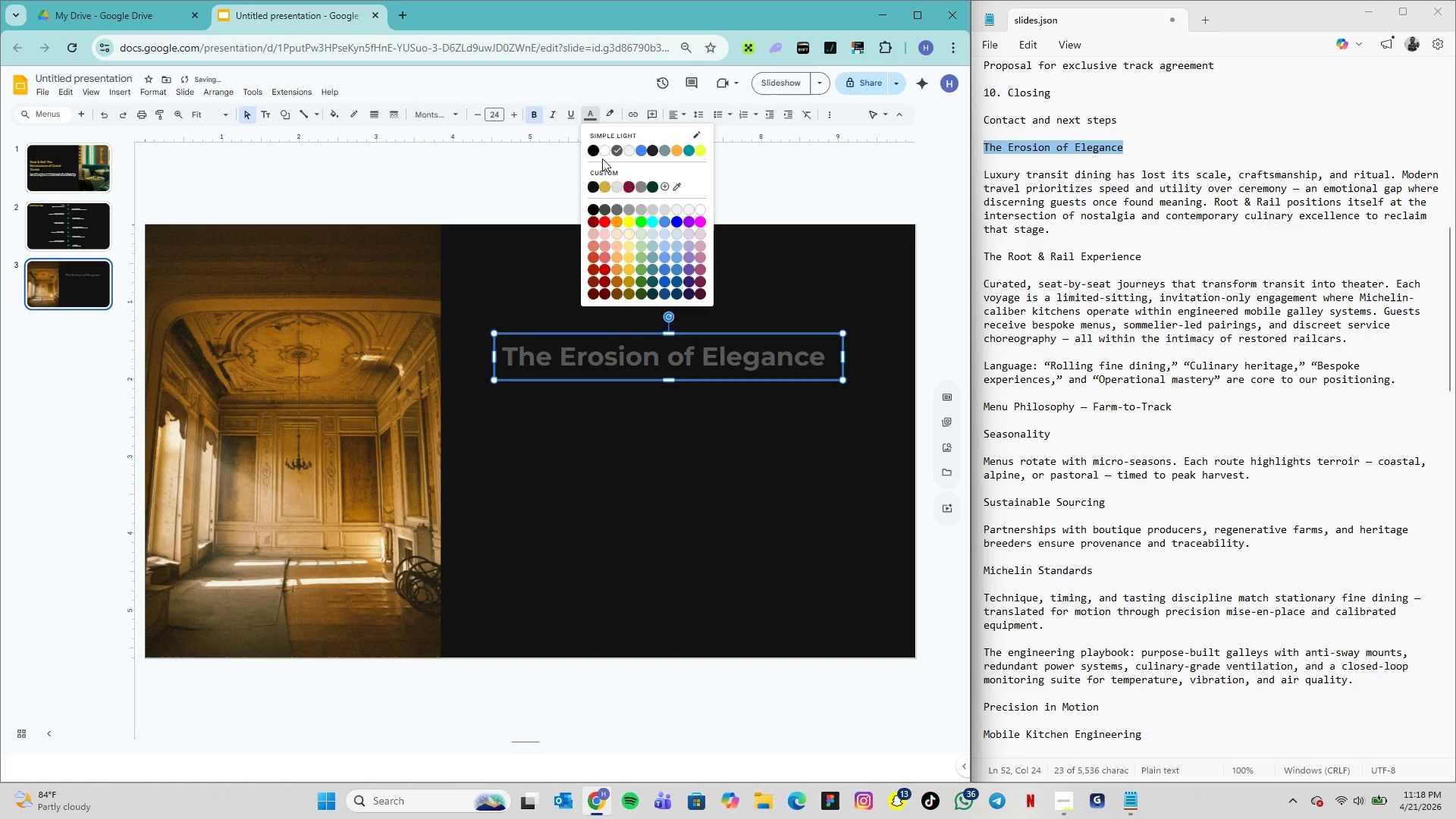 
left_click([604, 187])
 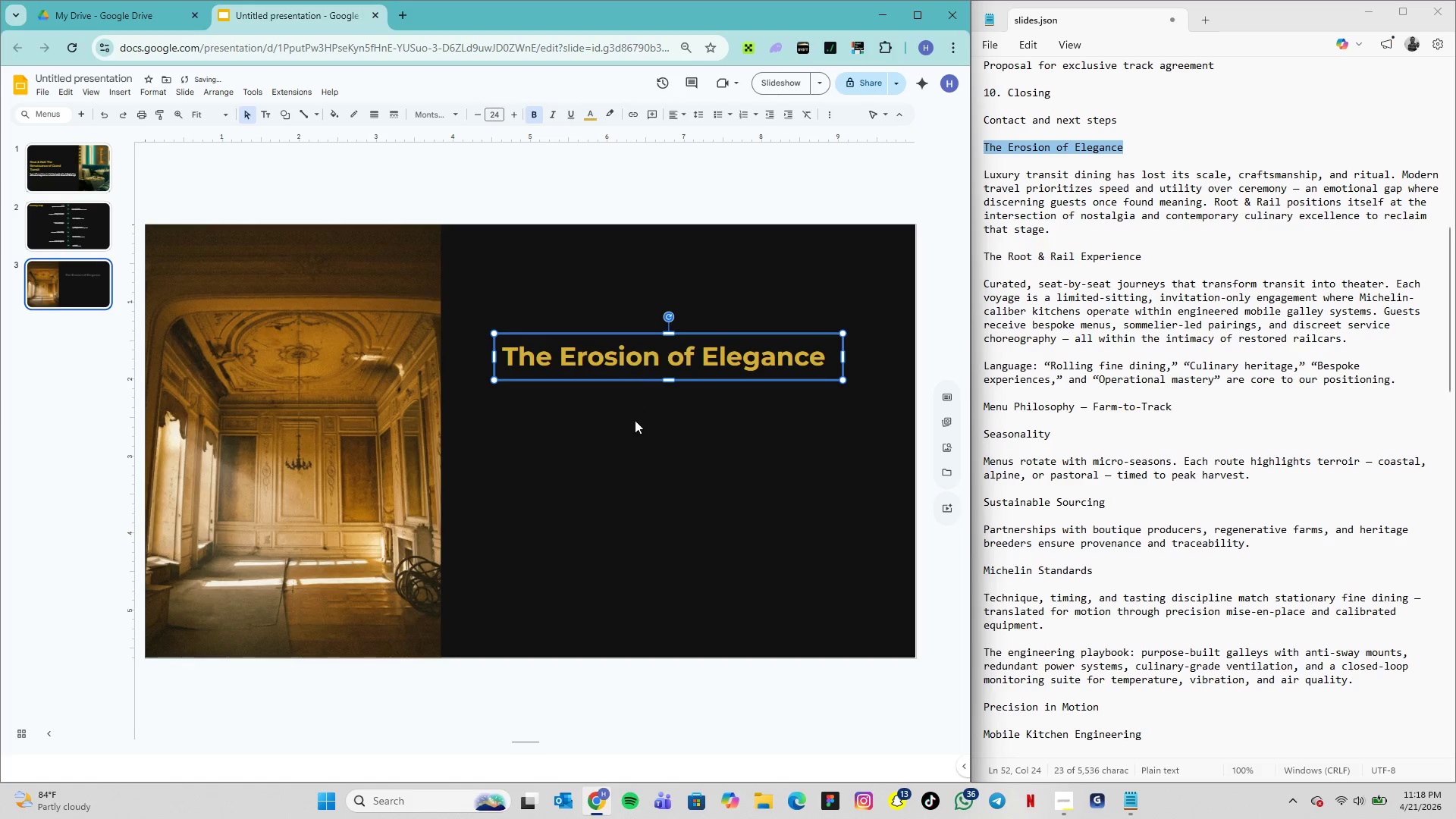 
left_click([635, 420])
 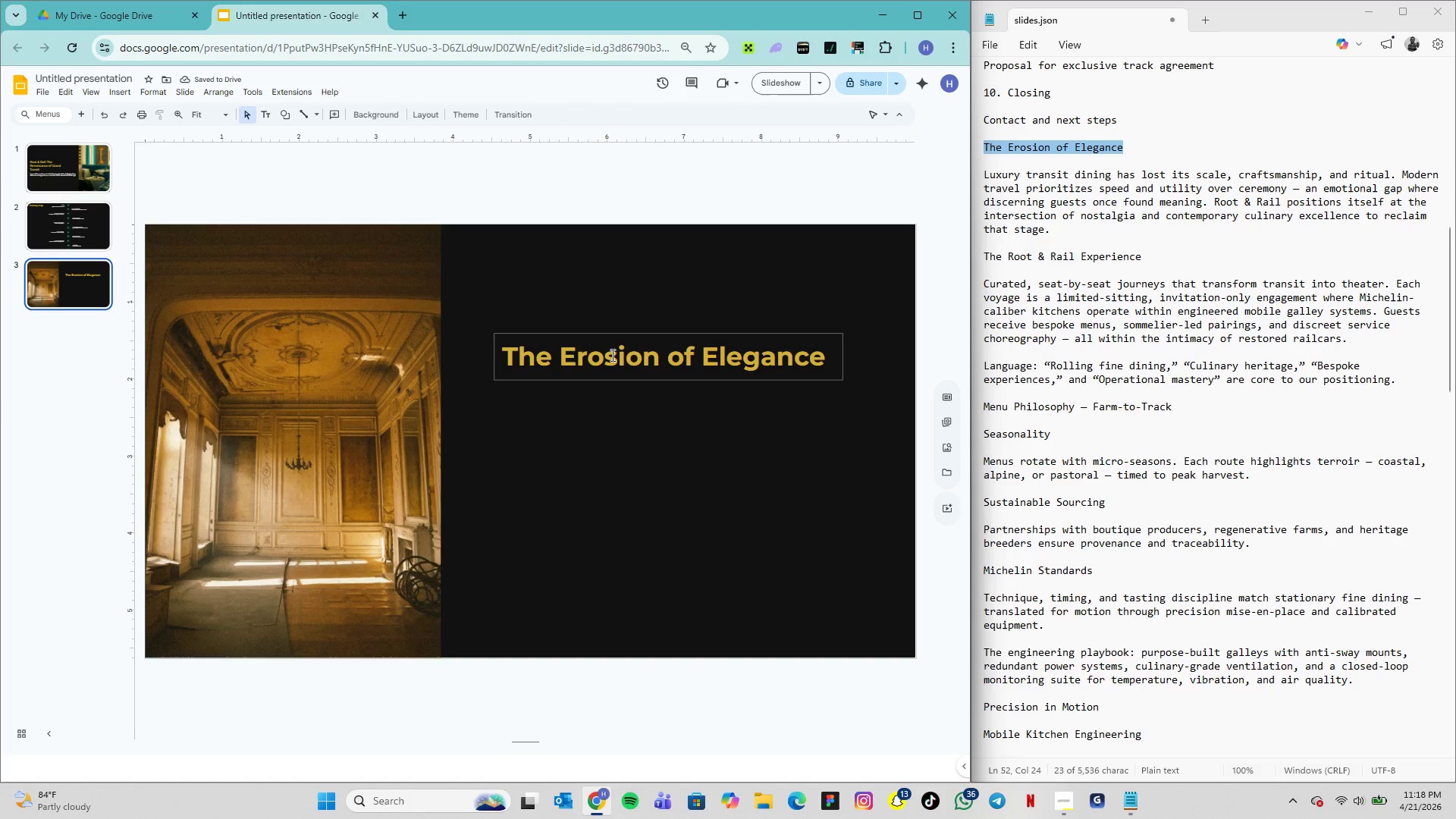 
double_click([540, 351])
 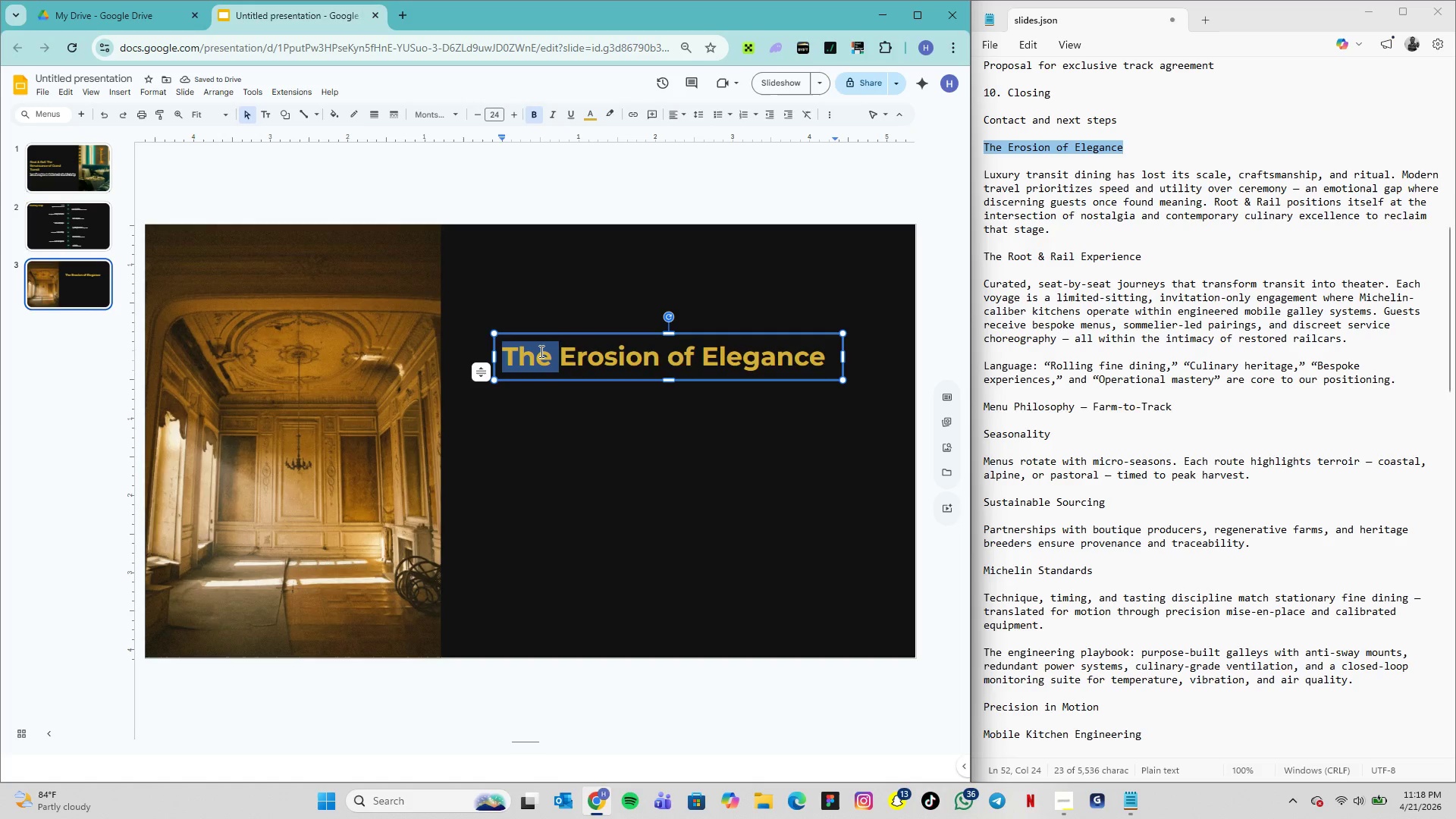 
triple_click([540, 351])
 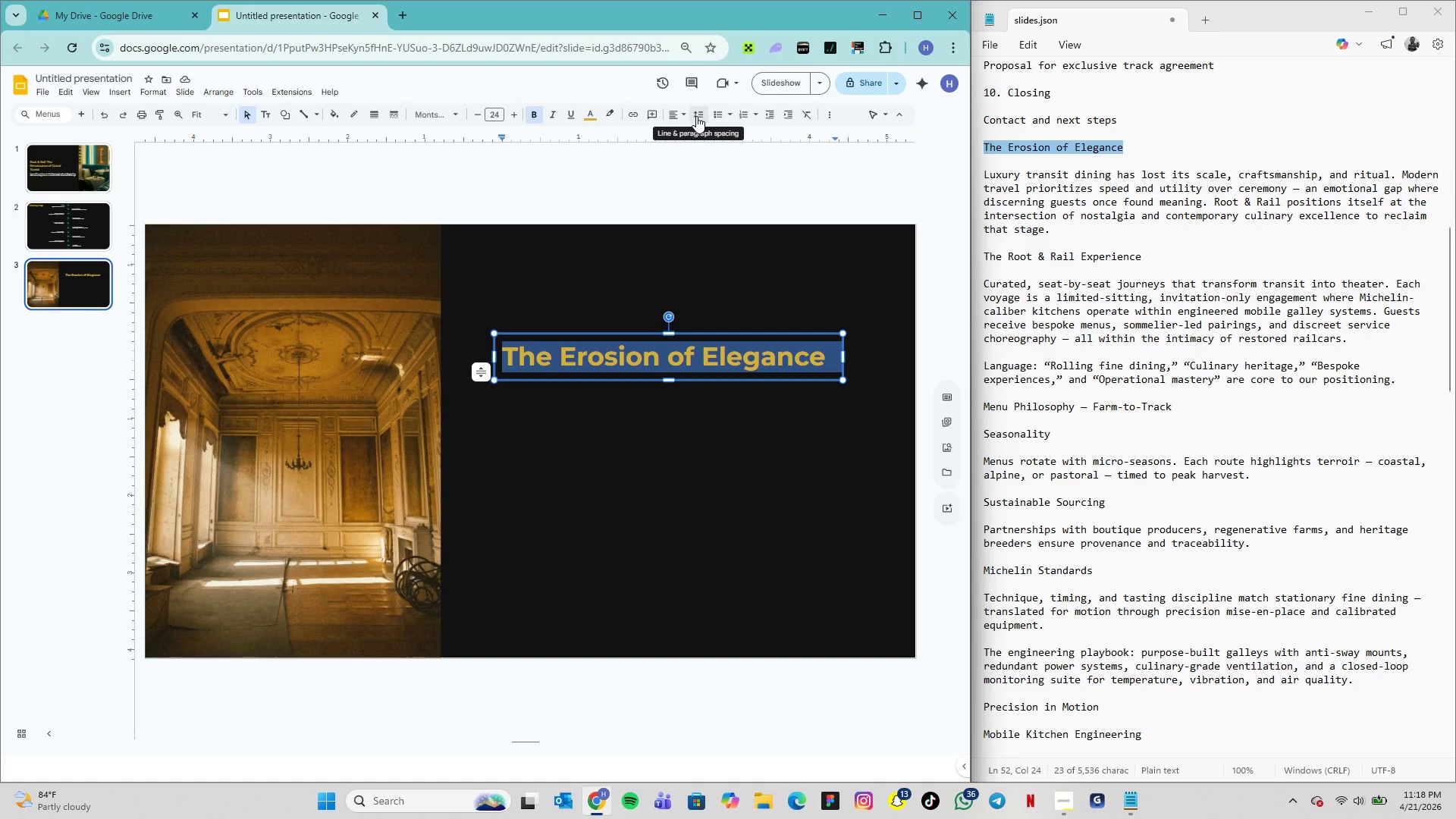 
wait(7.02)
 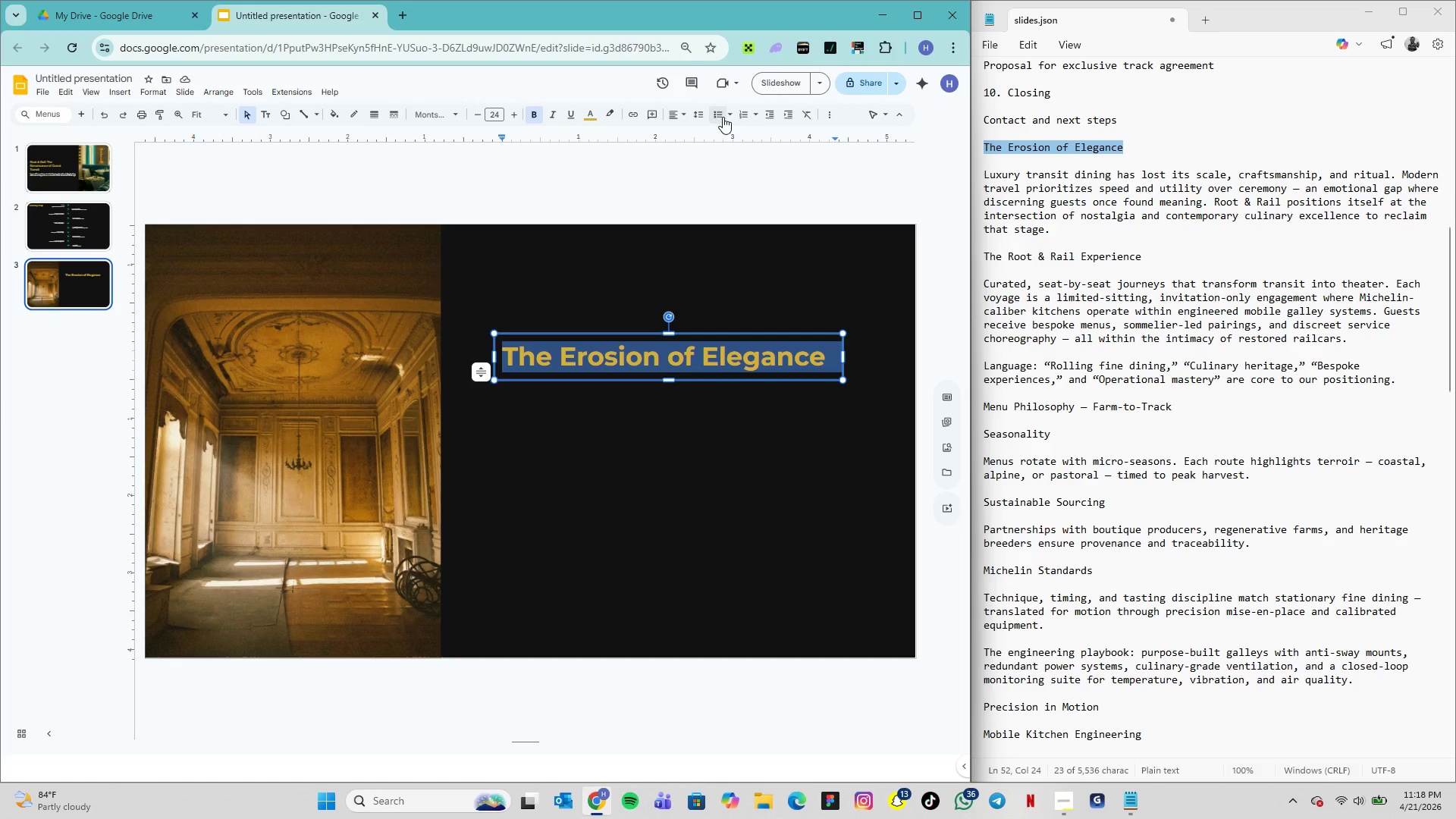 
left_click([683, 116])
 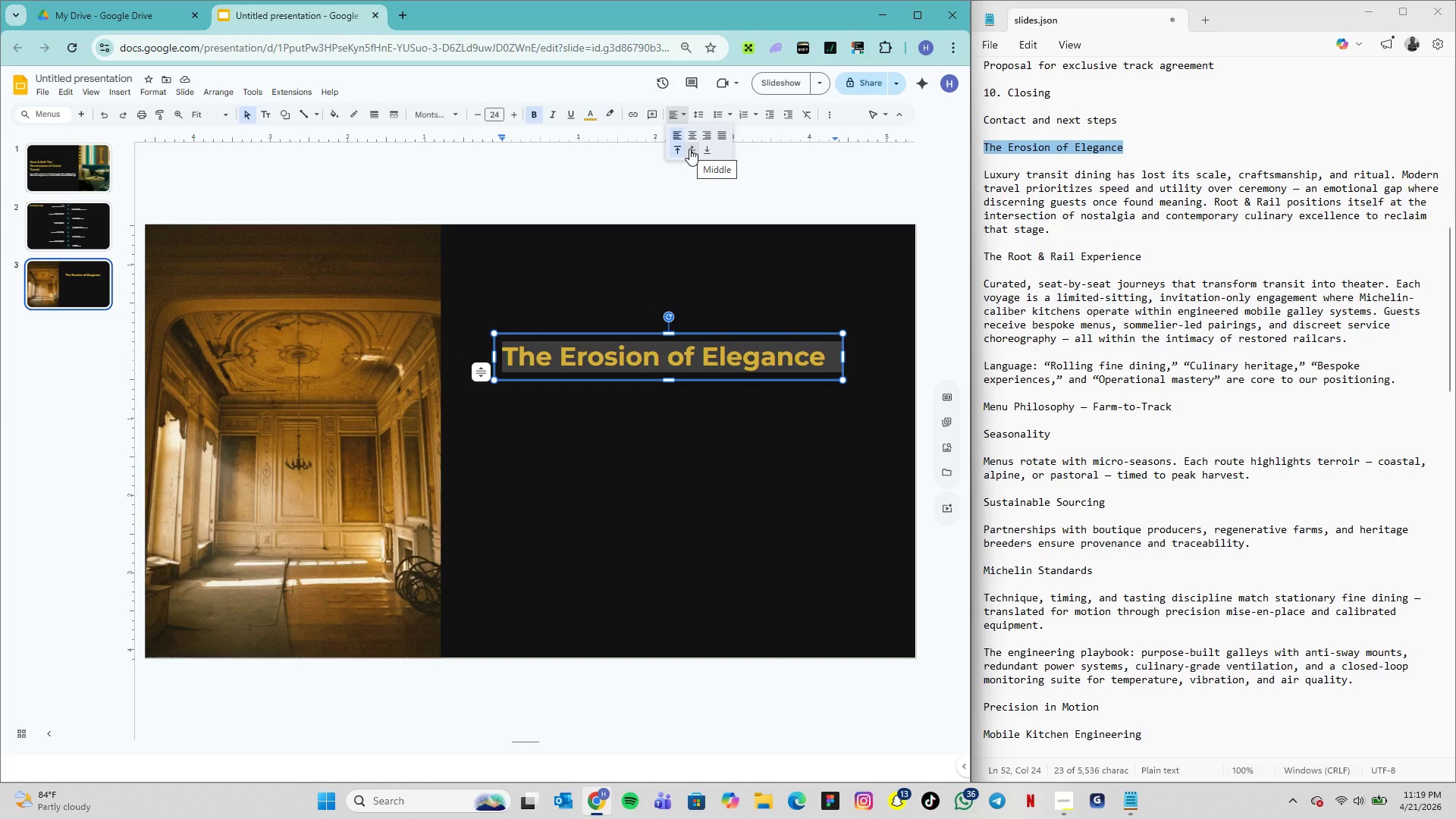 
wait(8.67)
 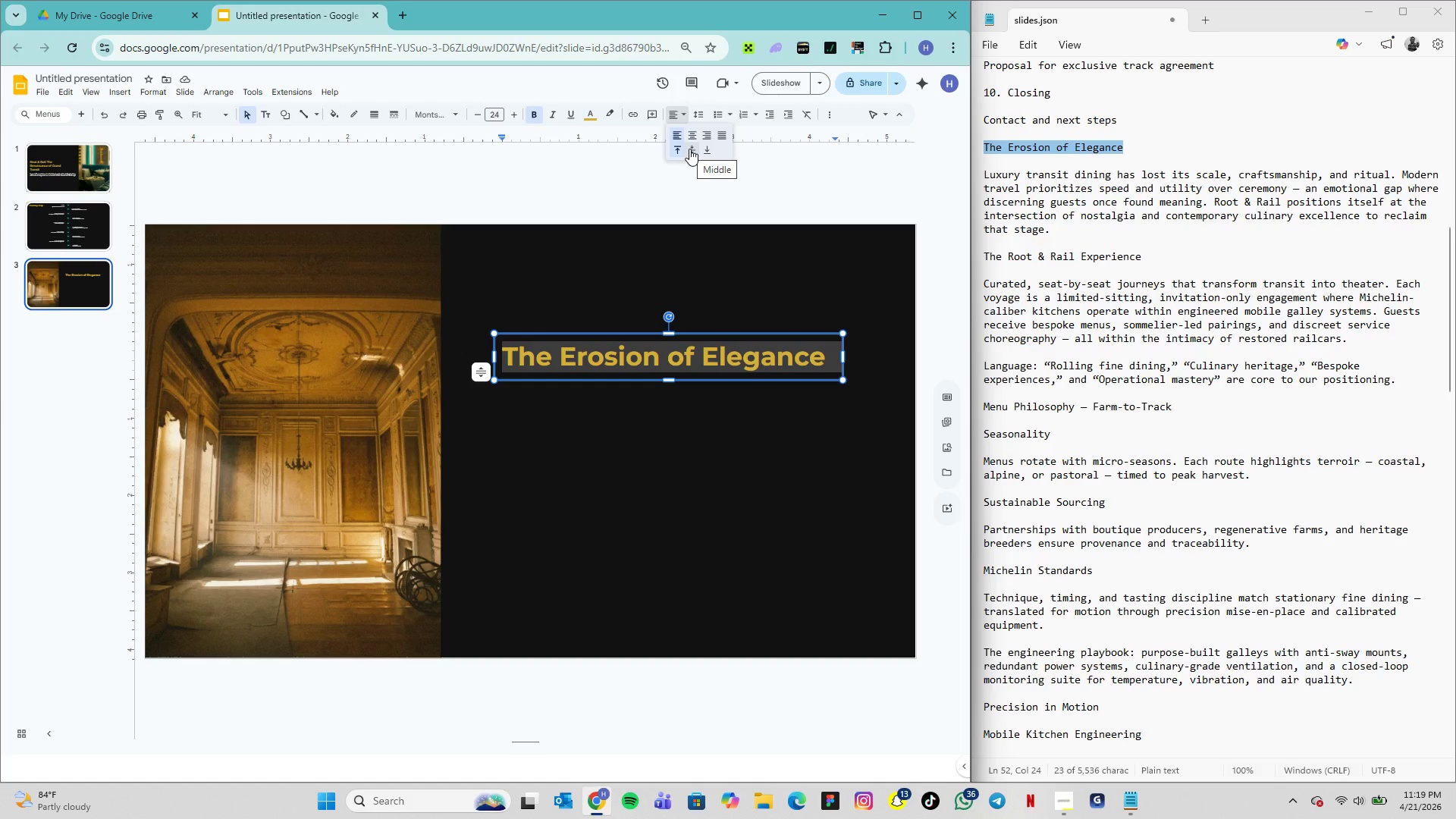 
left_click([692, 147])
 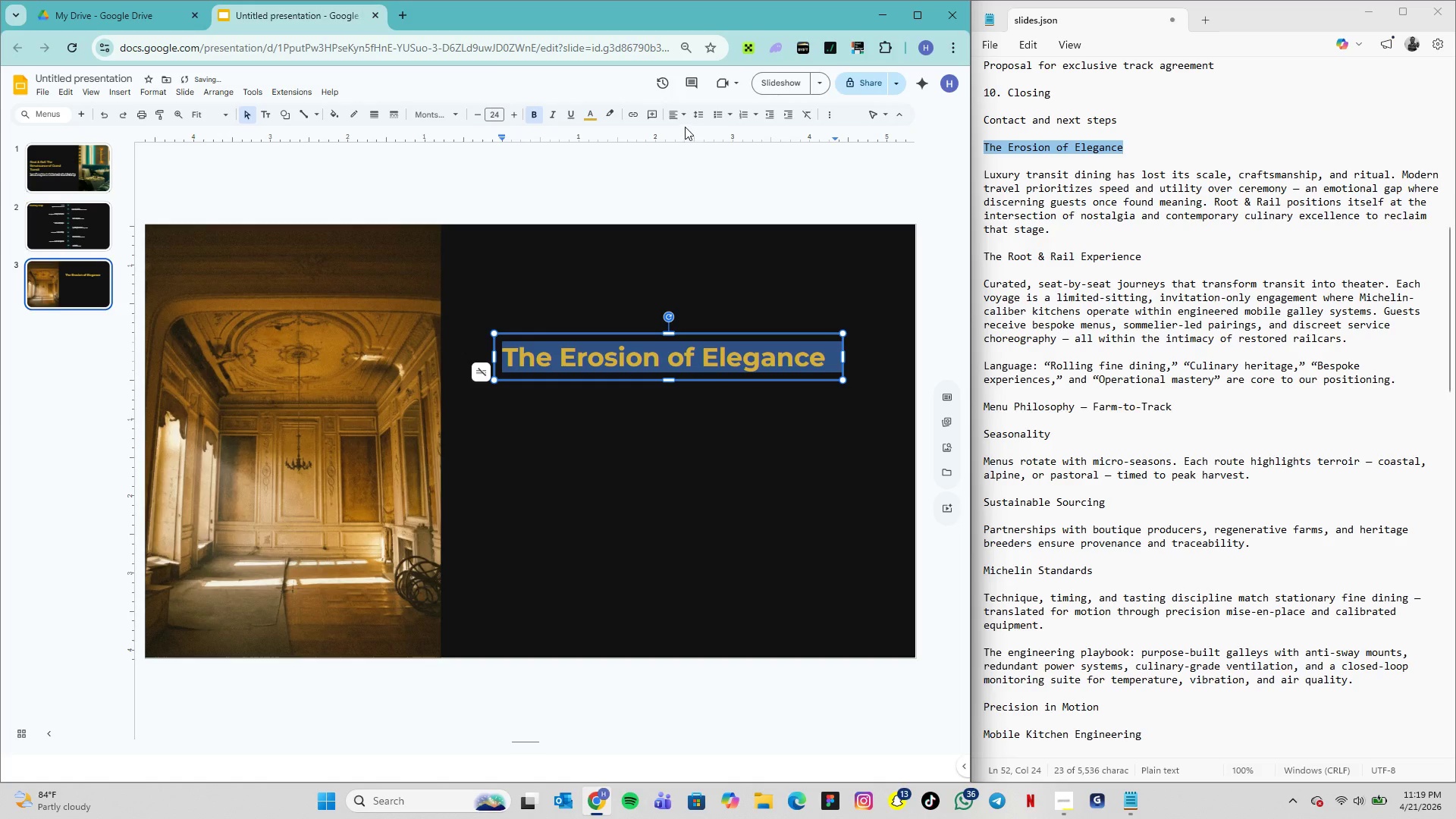 
left_click([686, 118])
 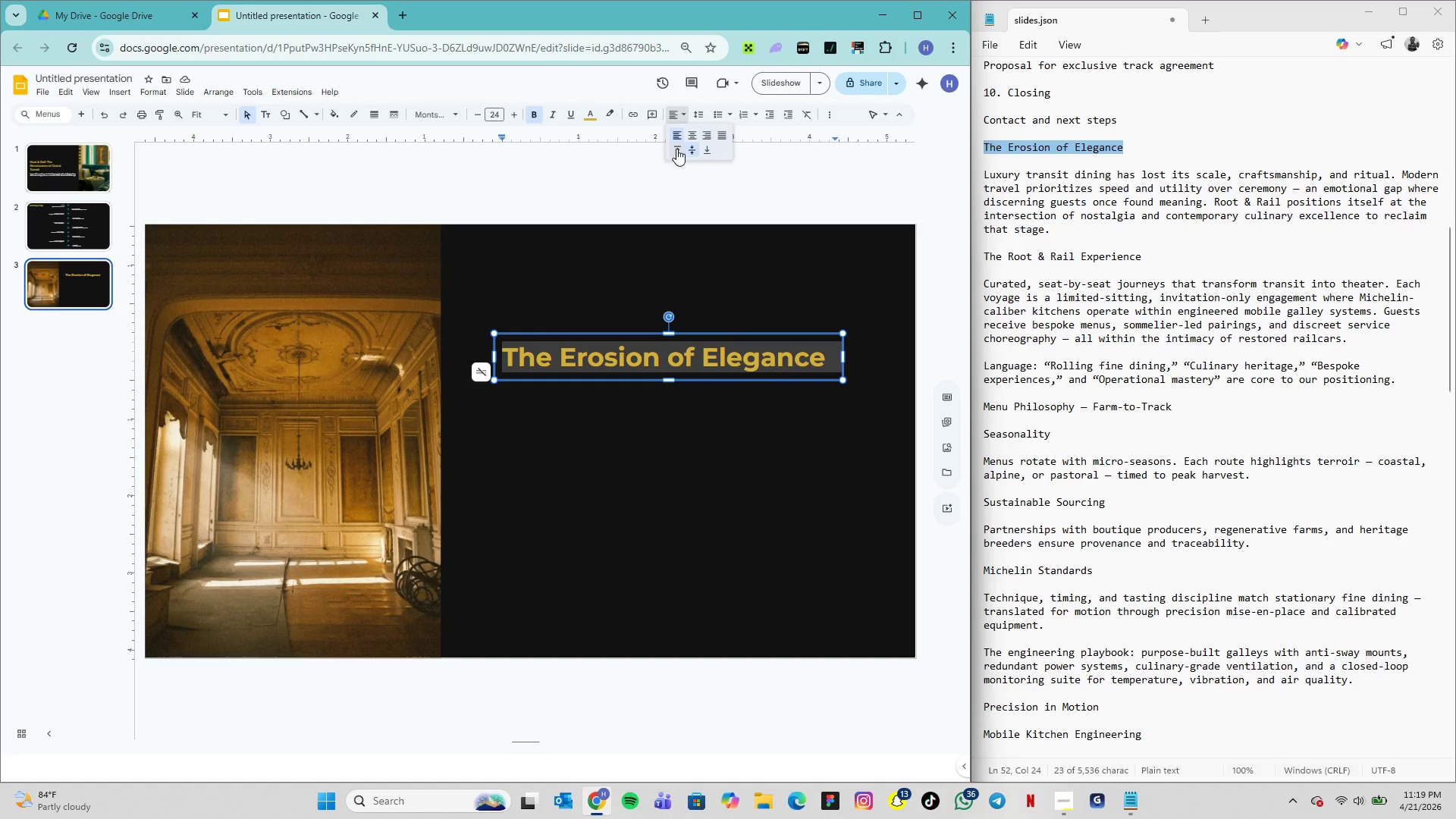 
wait(6.78)
 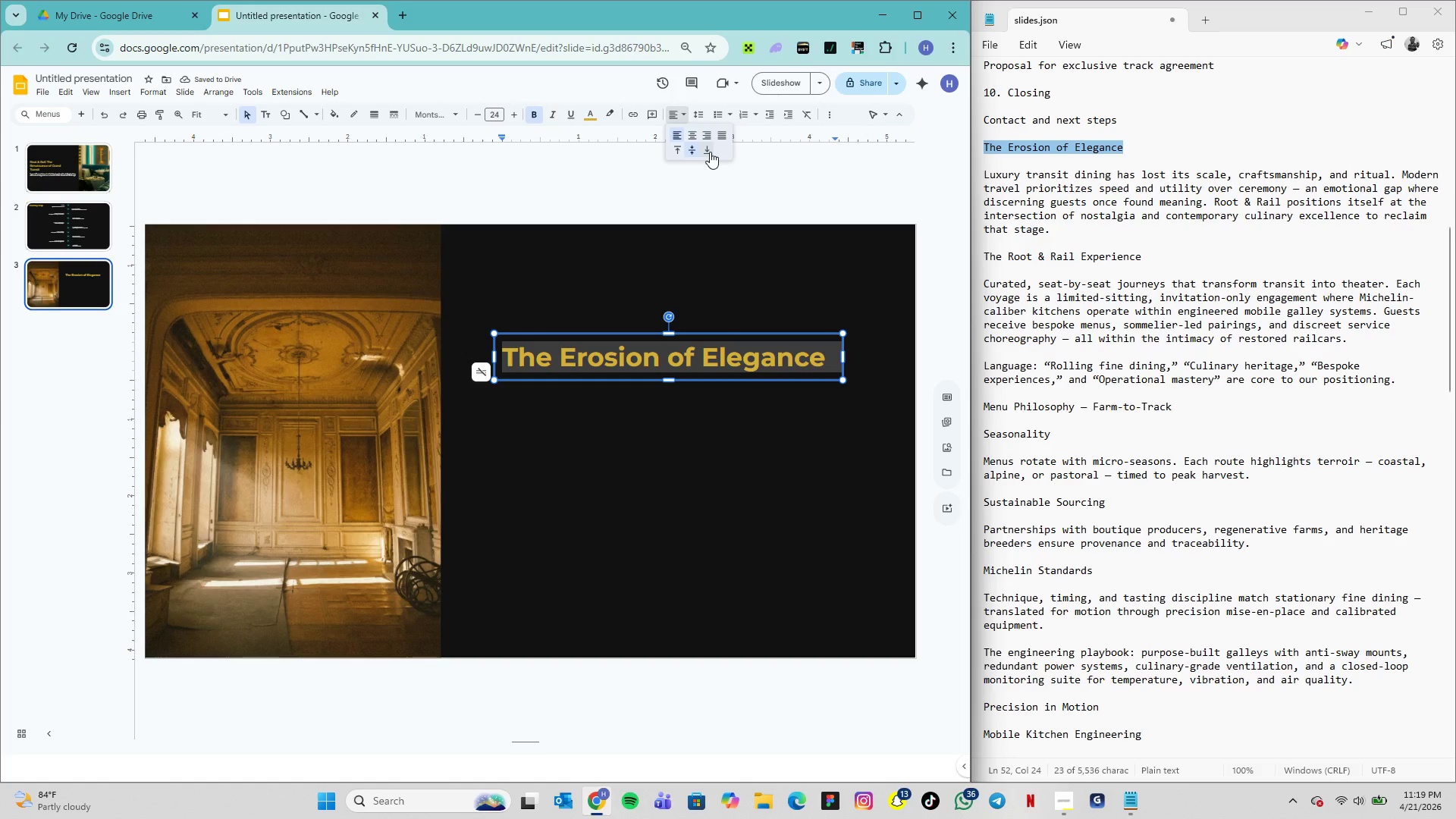 
left_click([676, 149])
 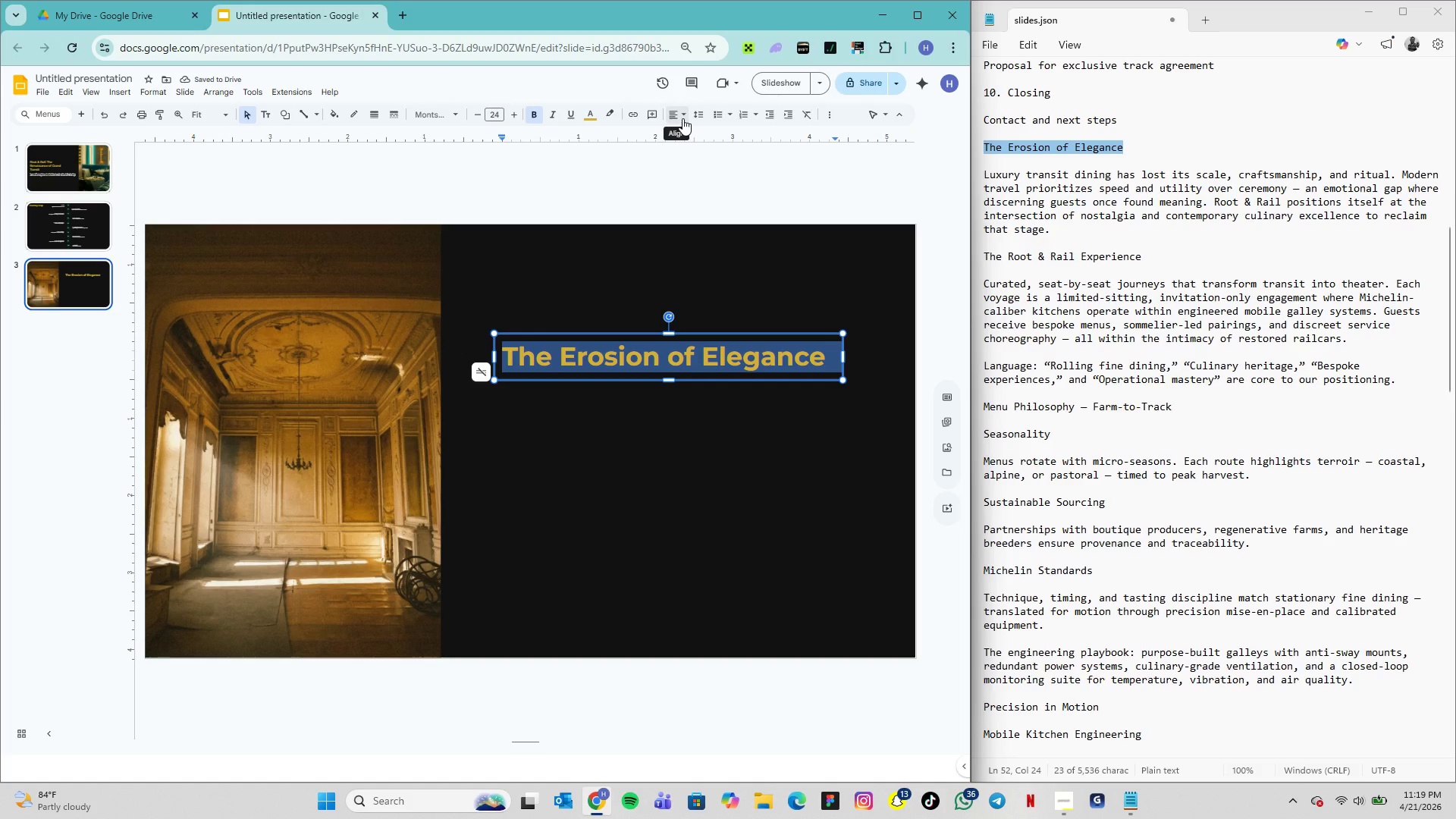 
left_click([682, 118])
 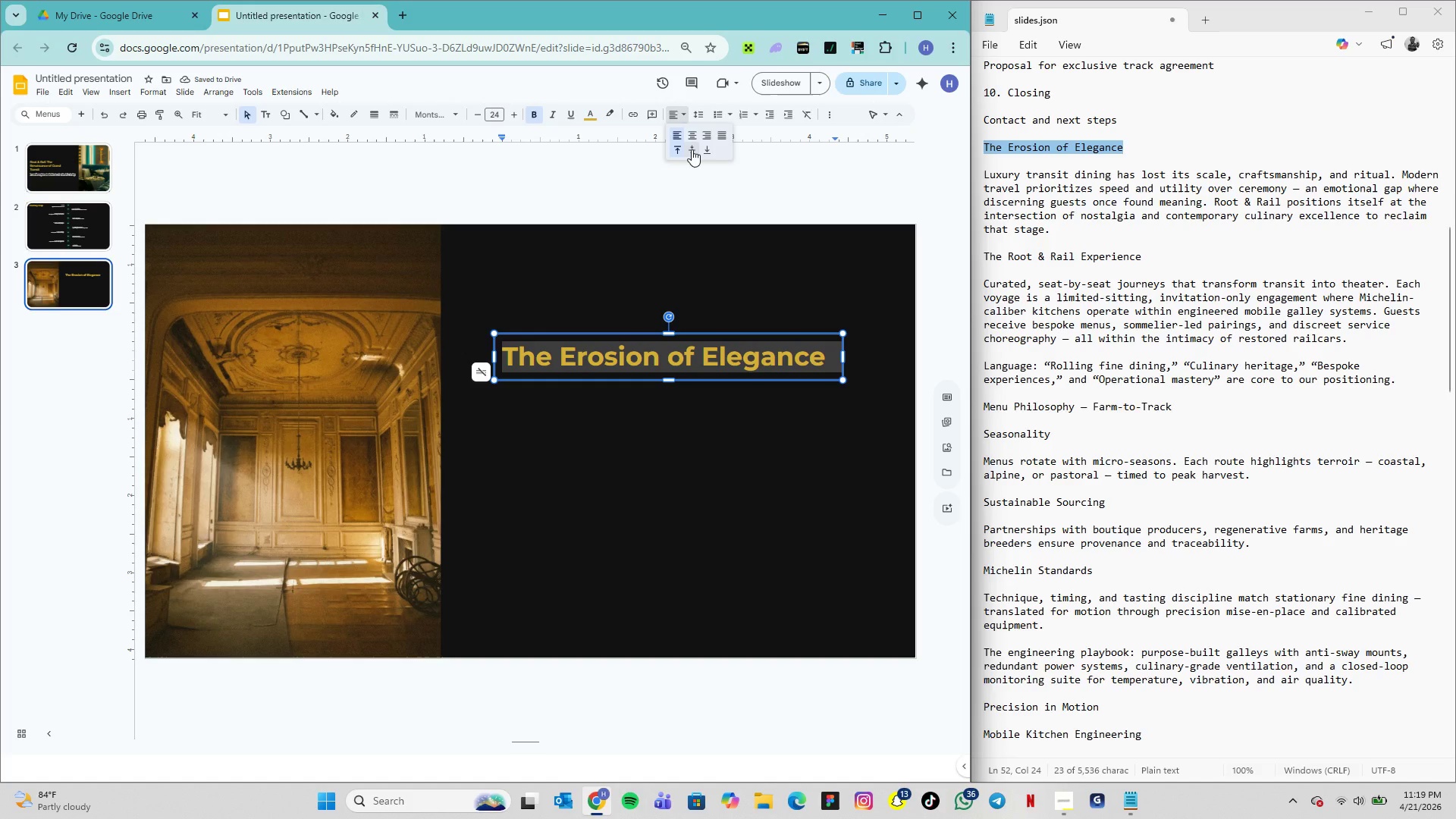 
left_click([692, 149])
 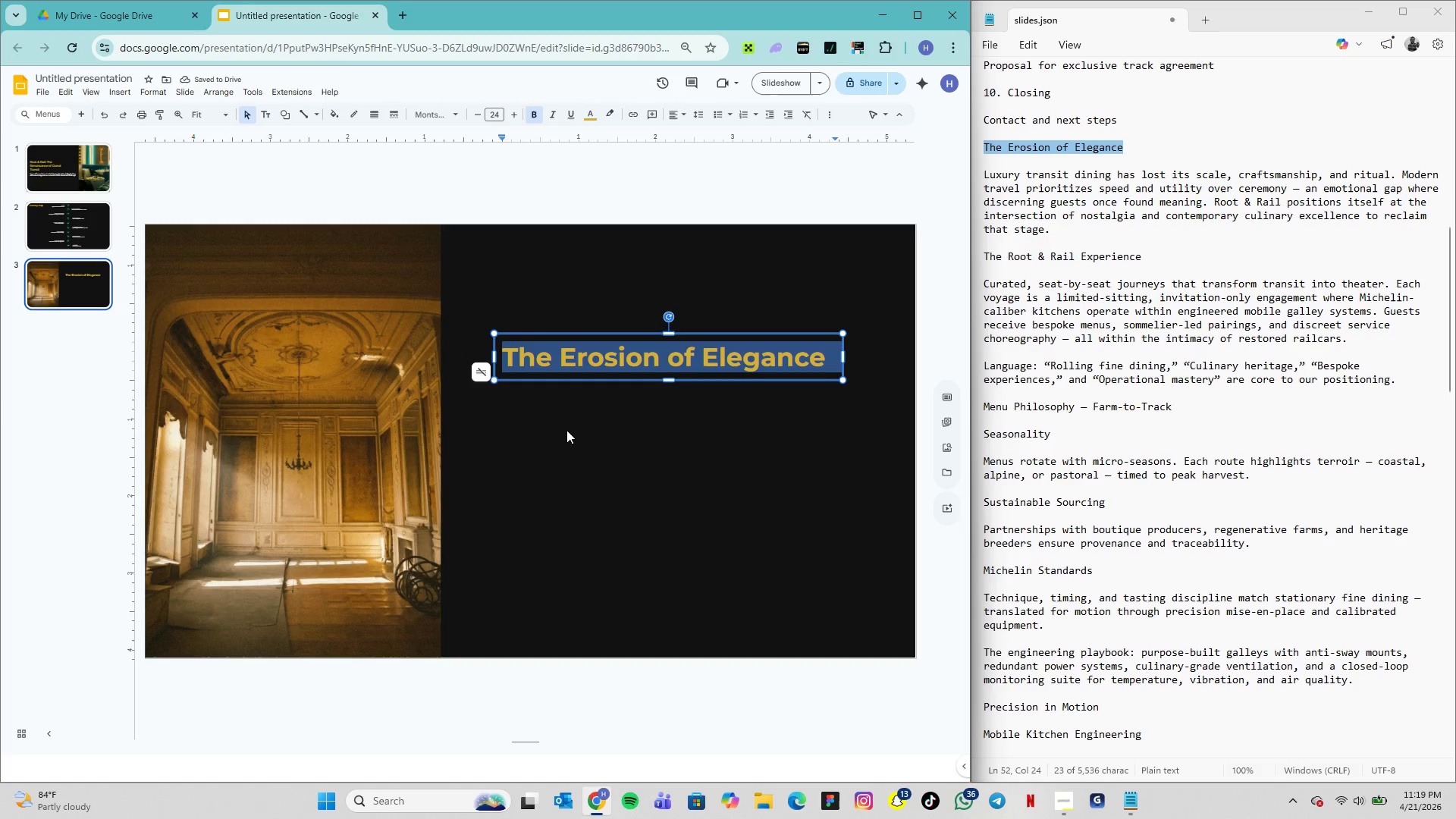 
wait(9.19)
 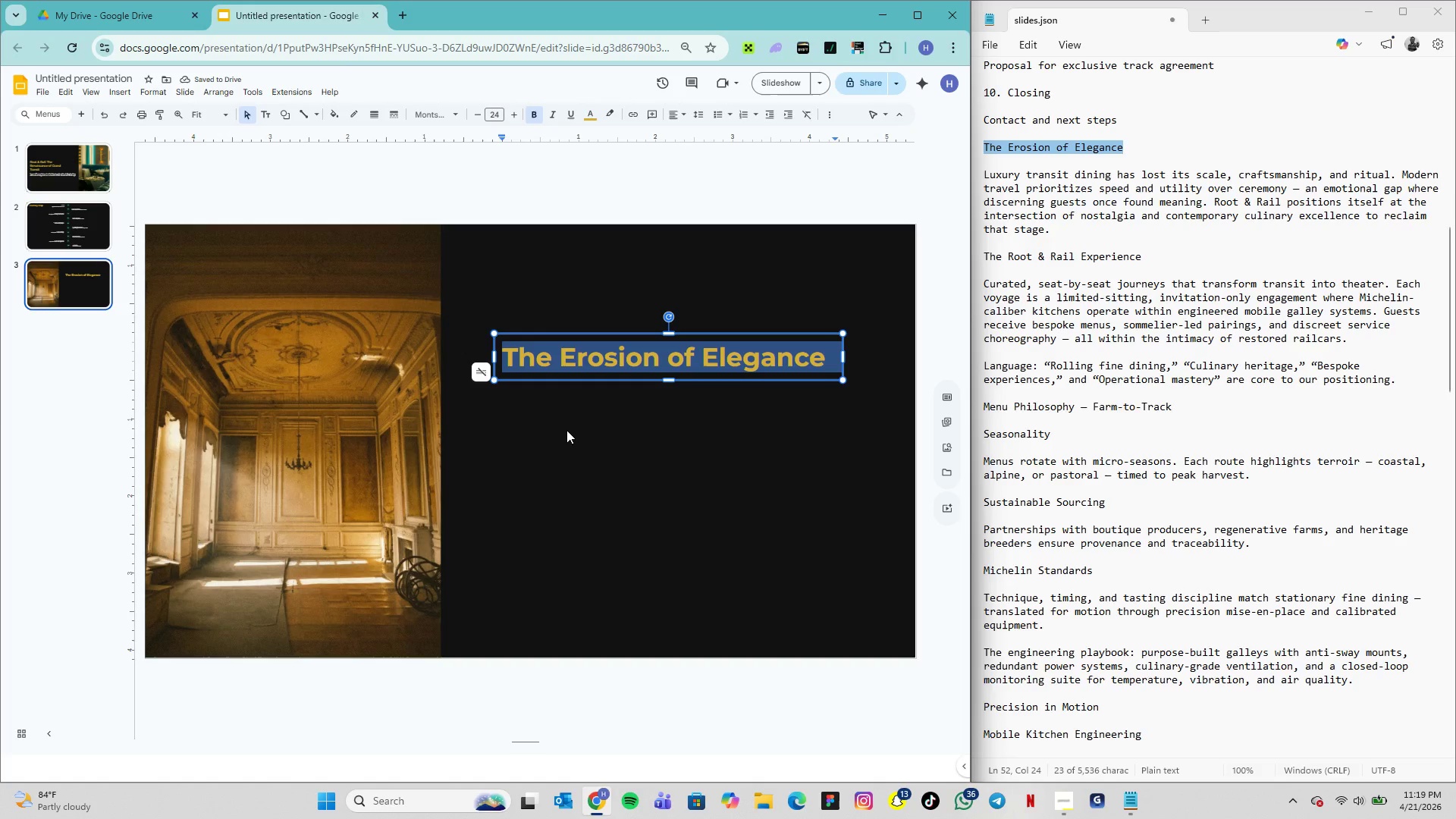 
left_click_drag(start_coordinate=[618, 337], to_coordinate=[615, 312])
 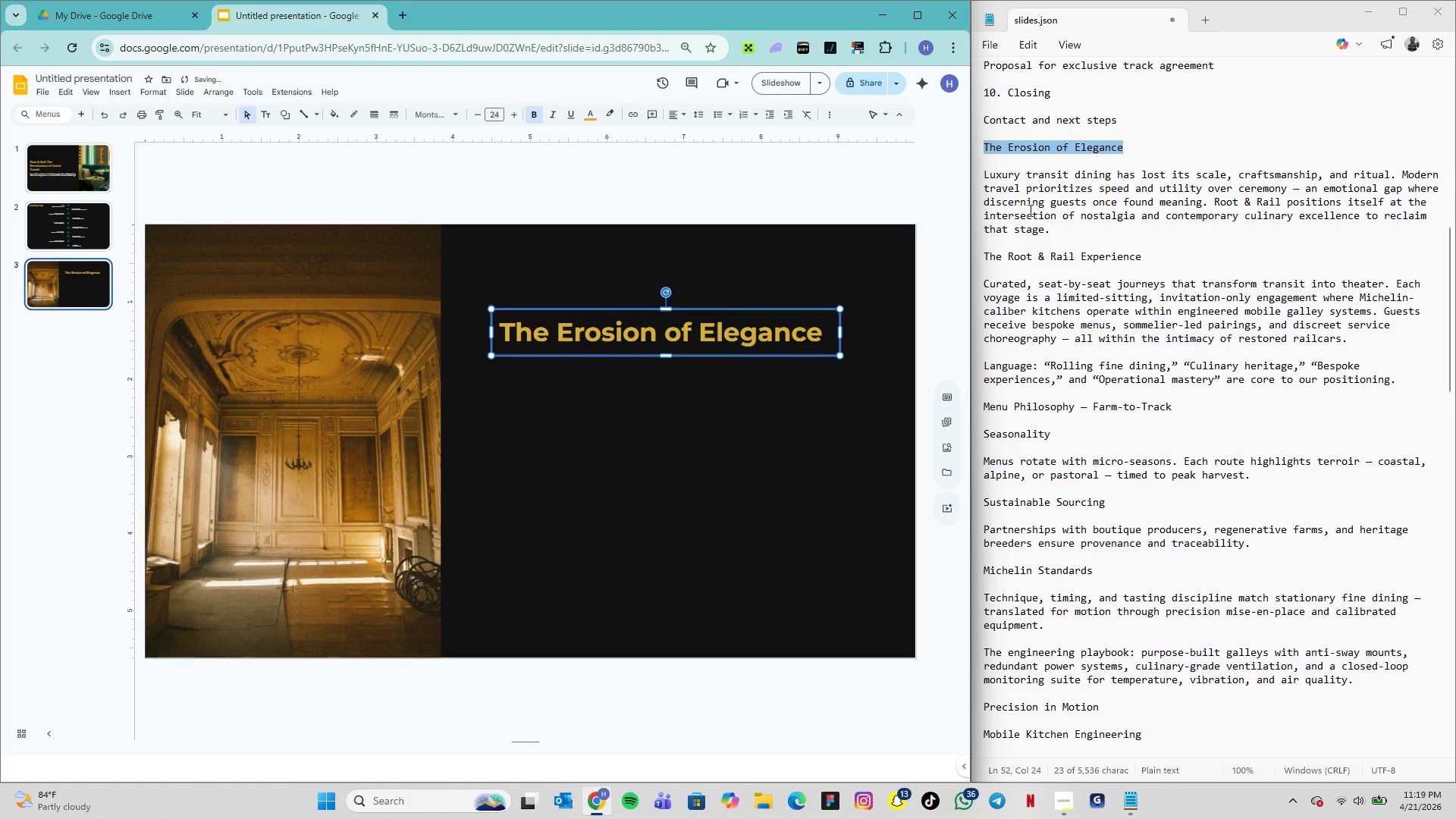 
left_click_drag(start_coordinate=[1056, 231], to_coordinate=[980, 174])
 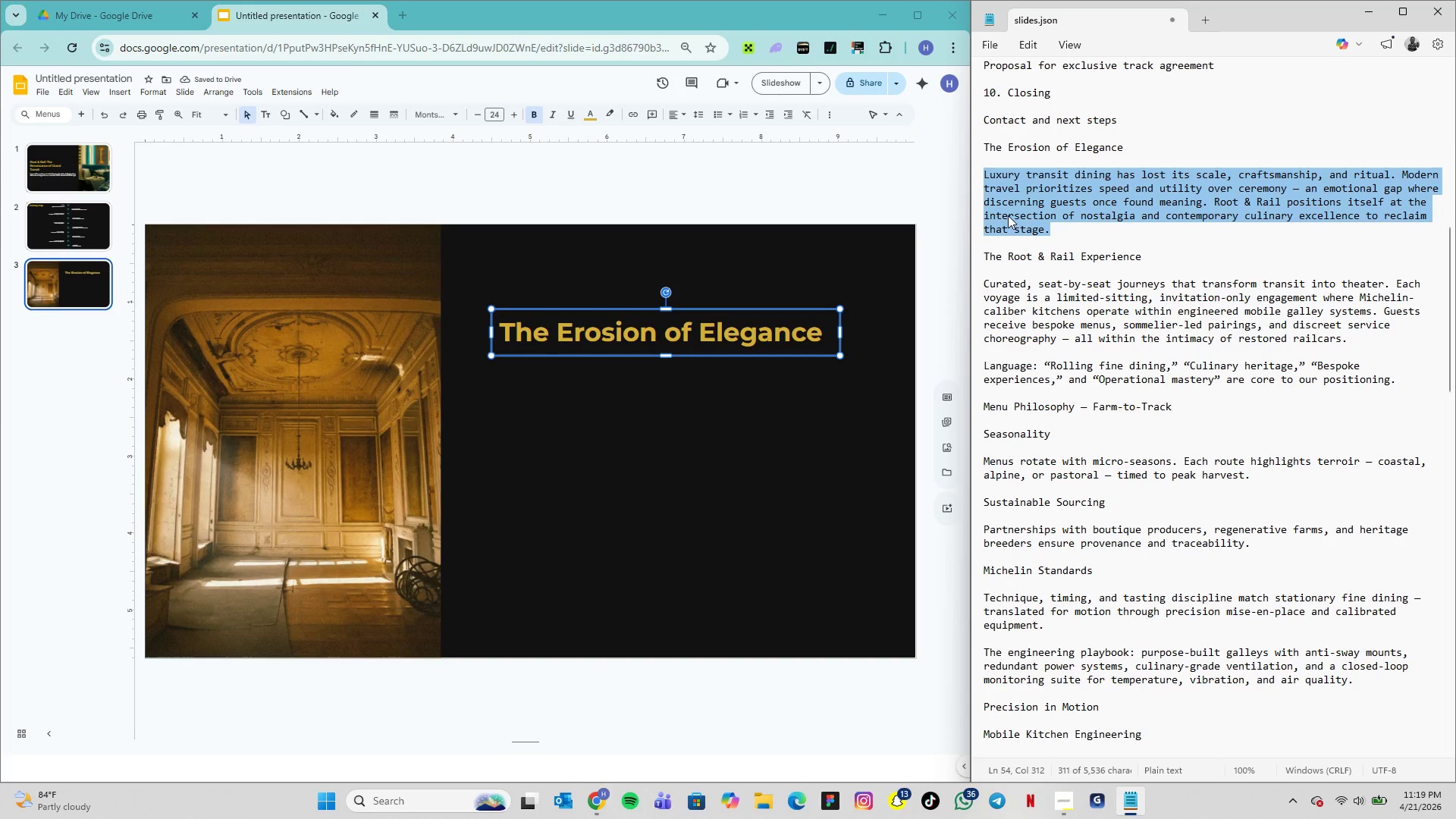 
key(Control+C)
 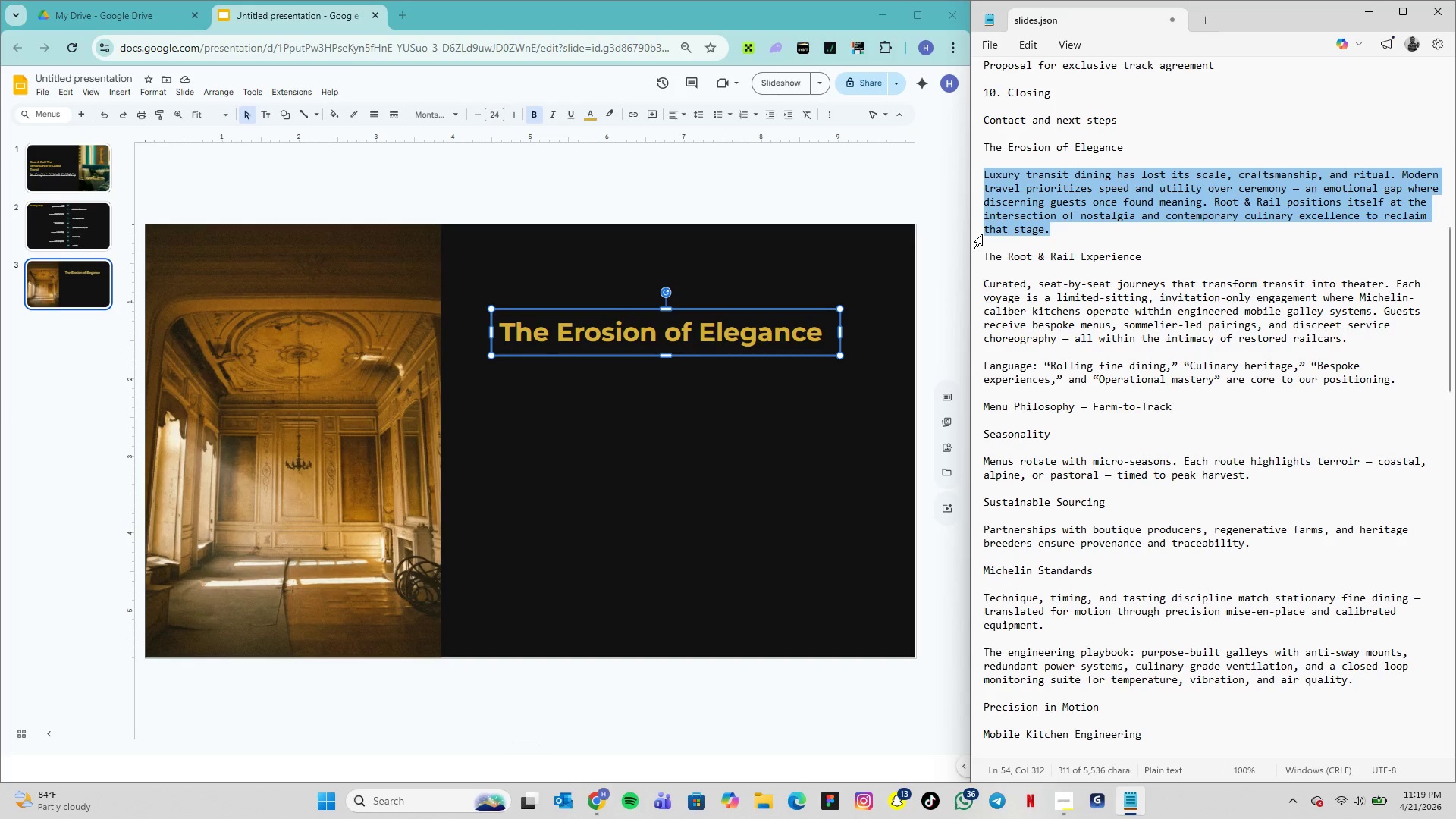 
key(Control+C)
 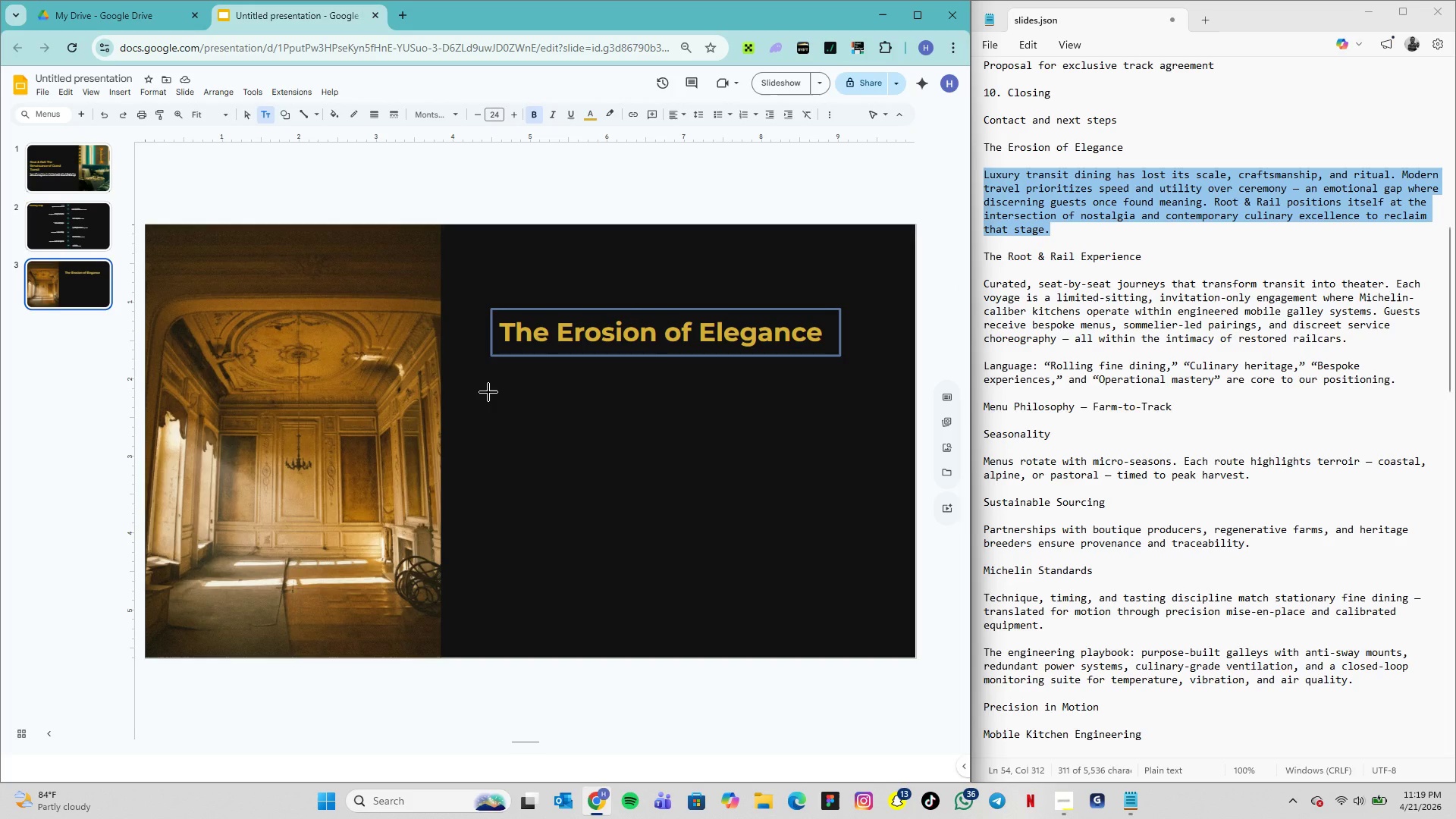 
wait(7.53)
 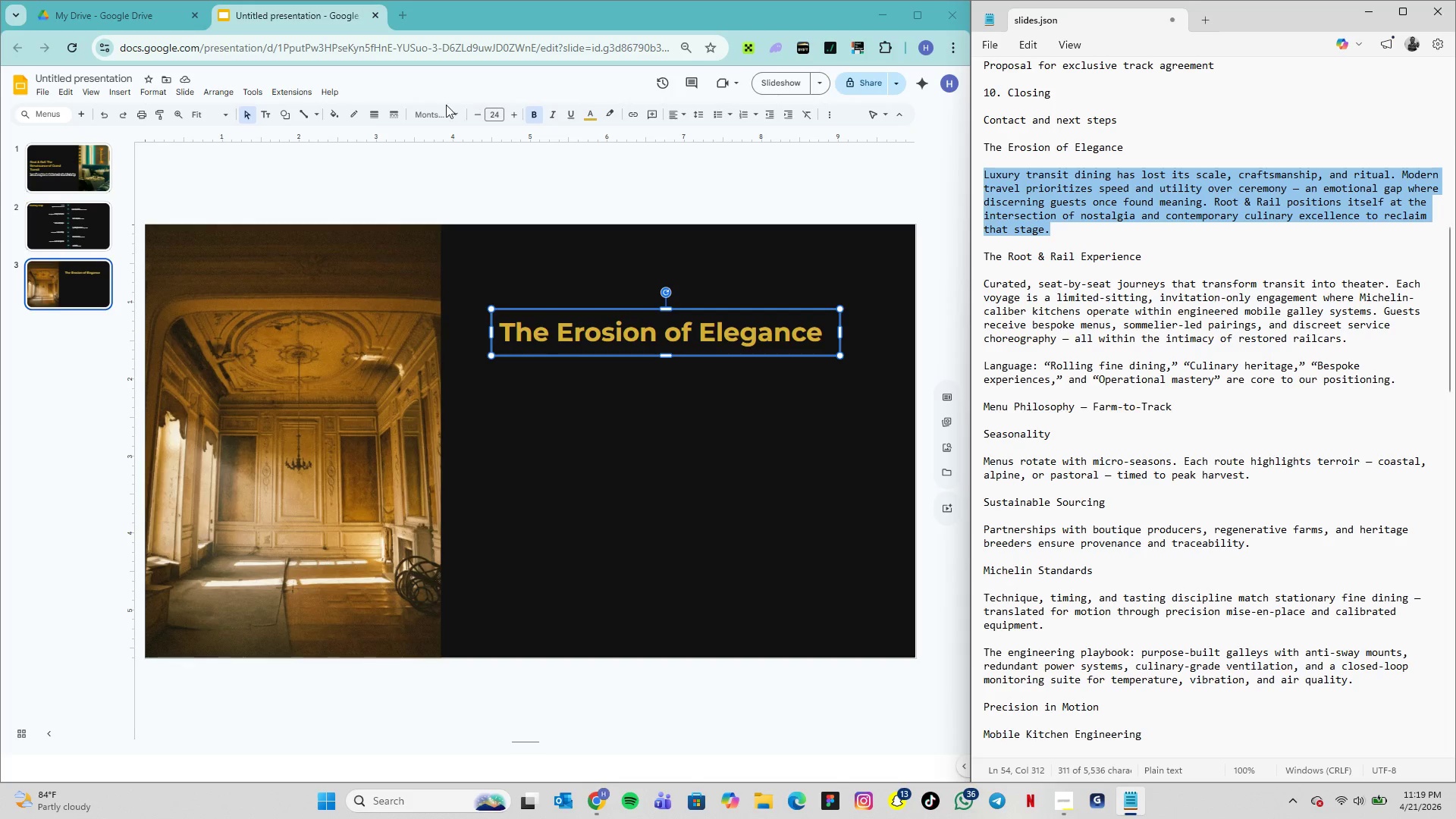 
hold_key(key=ControlLeft, duration=0.5)
 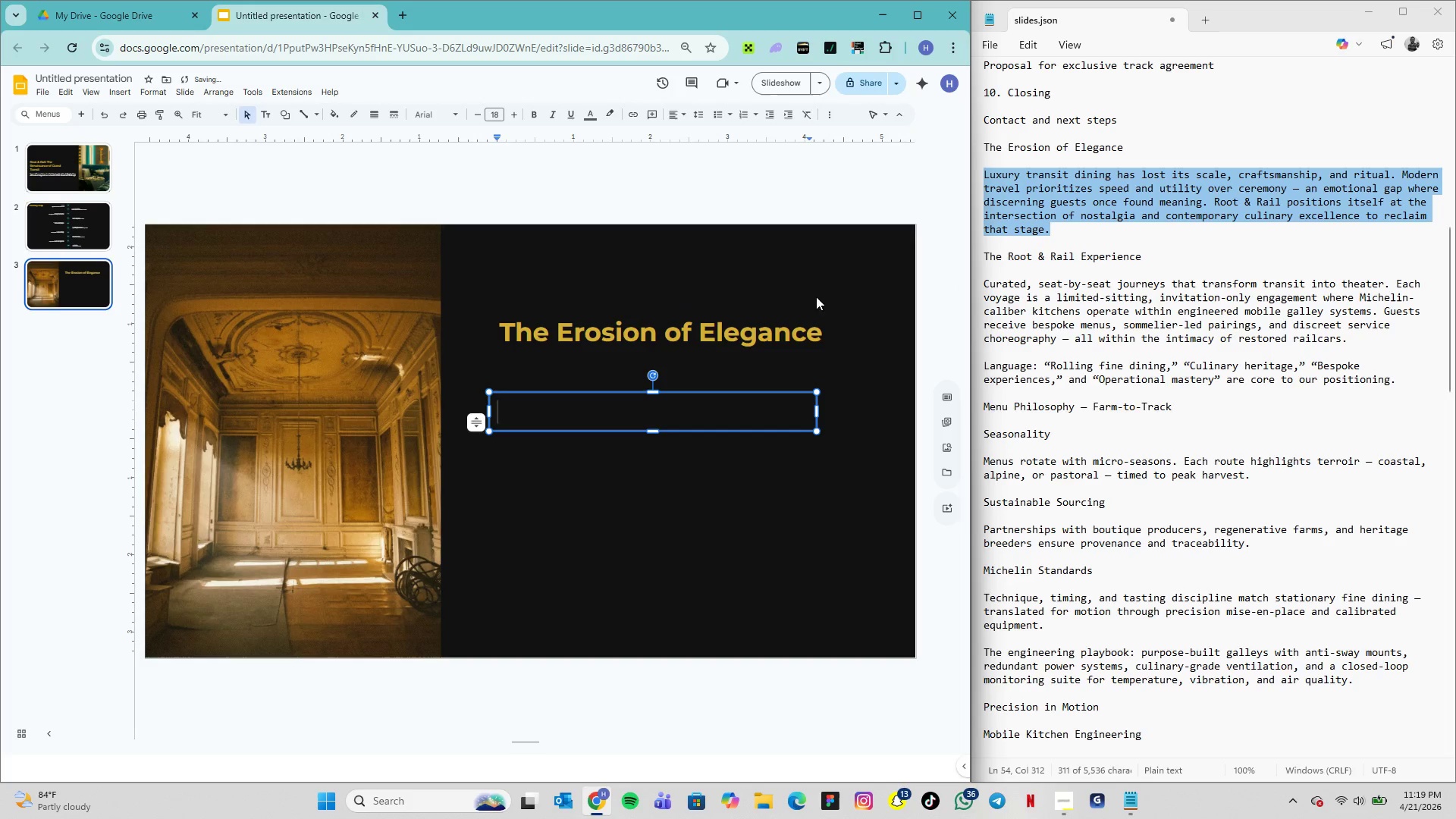 
hold_key(key=ControlLeft, duration=0.36)
 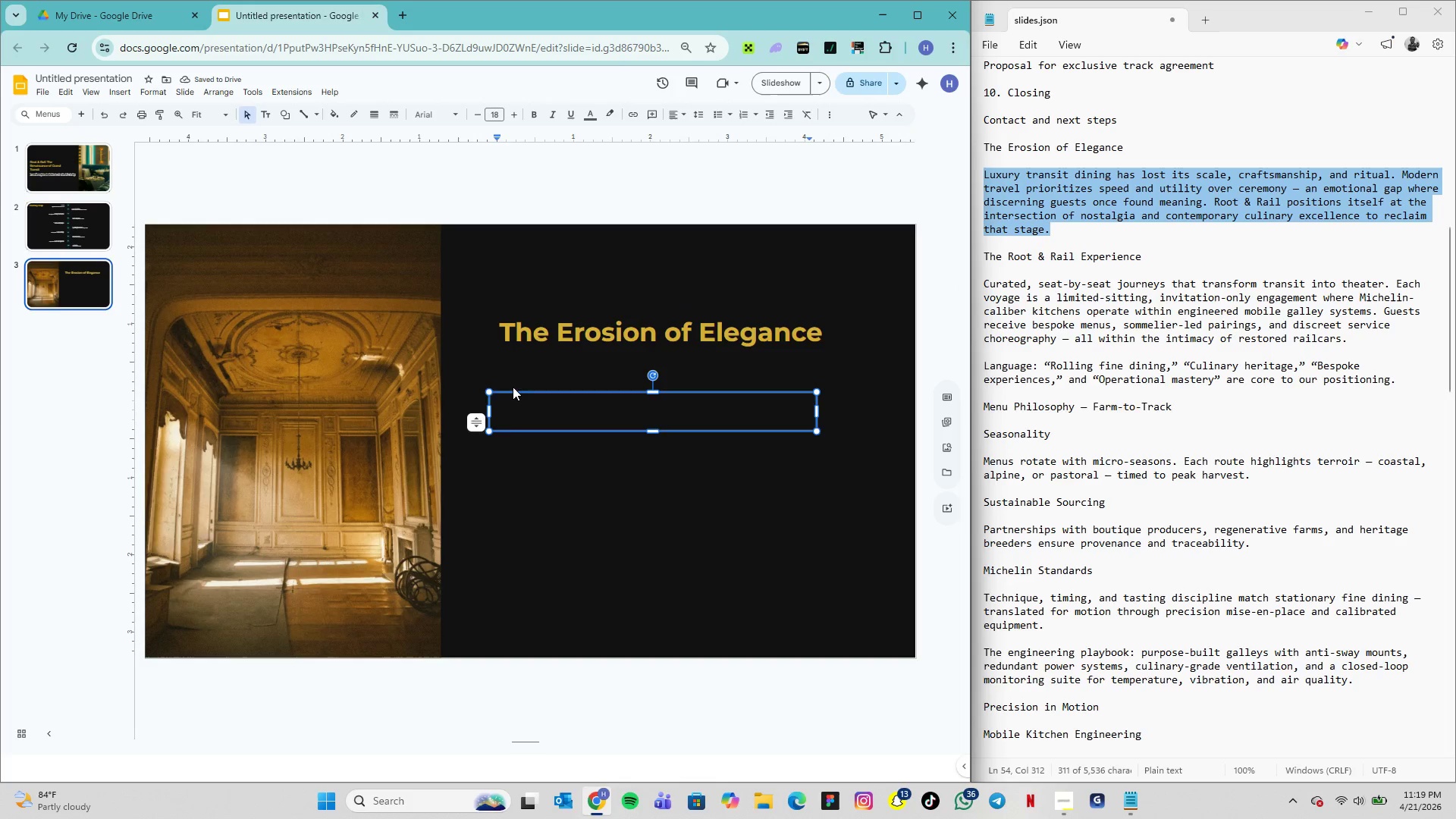 
key(Control+V)
 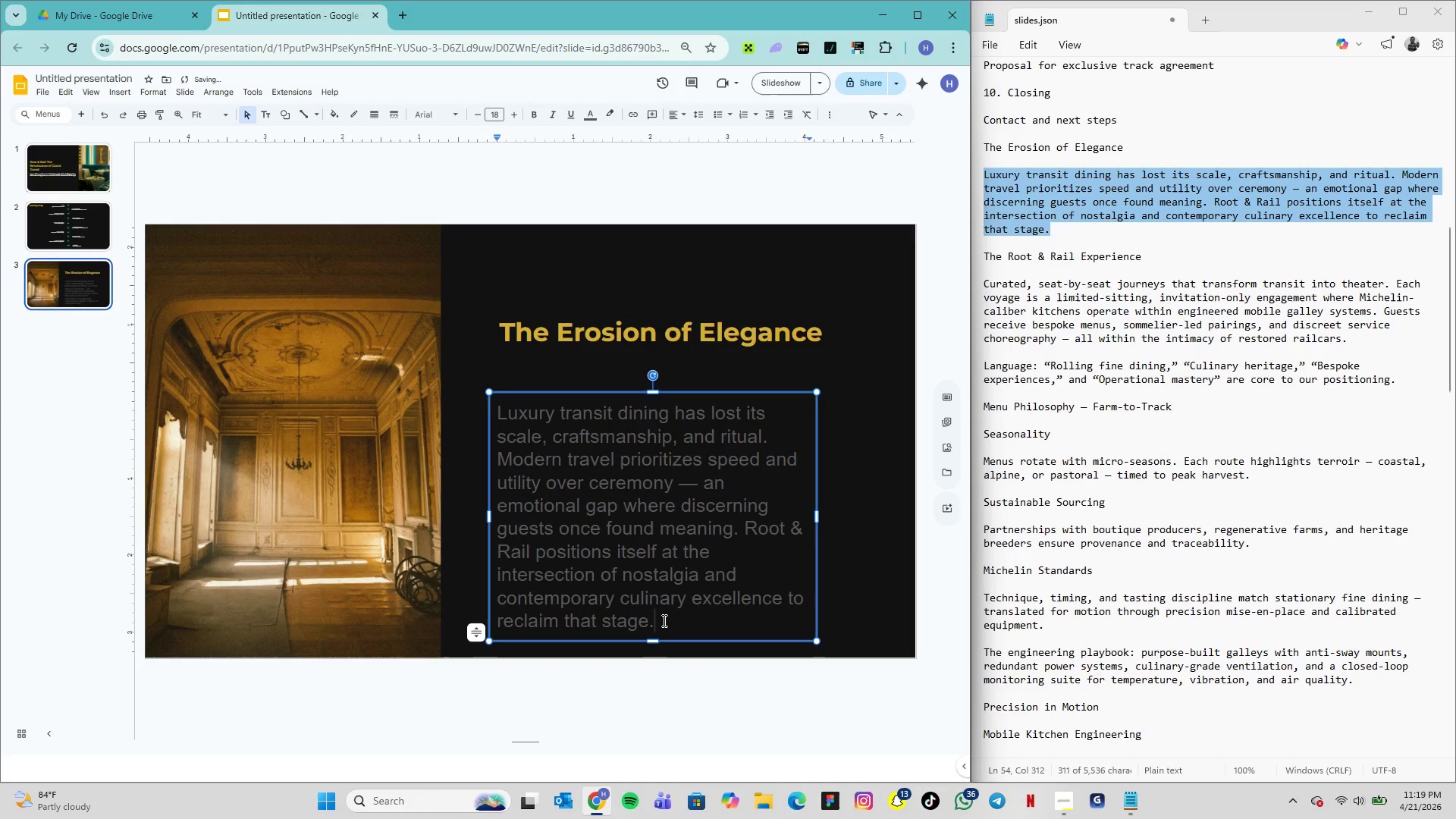 
left_click_drag(start_coordinate=[663, 621], to_coordinate=[498, 400])
 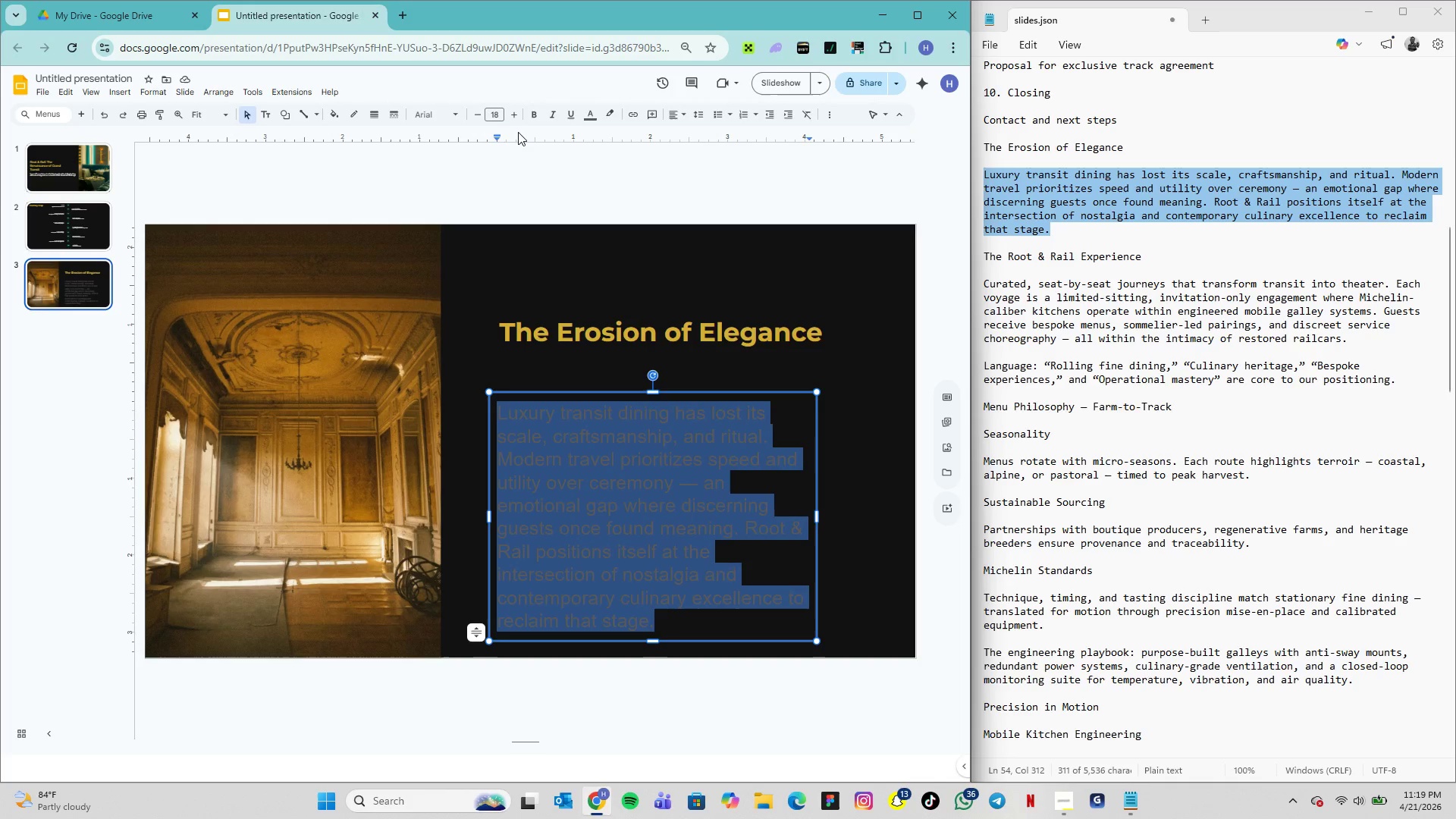 
left_click([501, 117])
 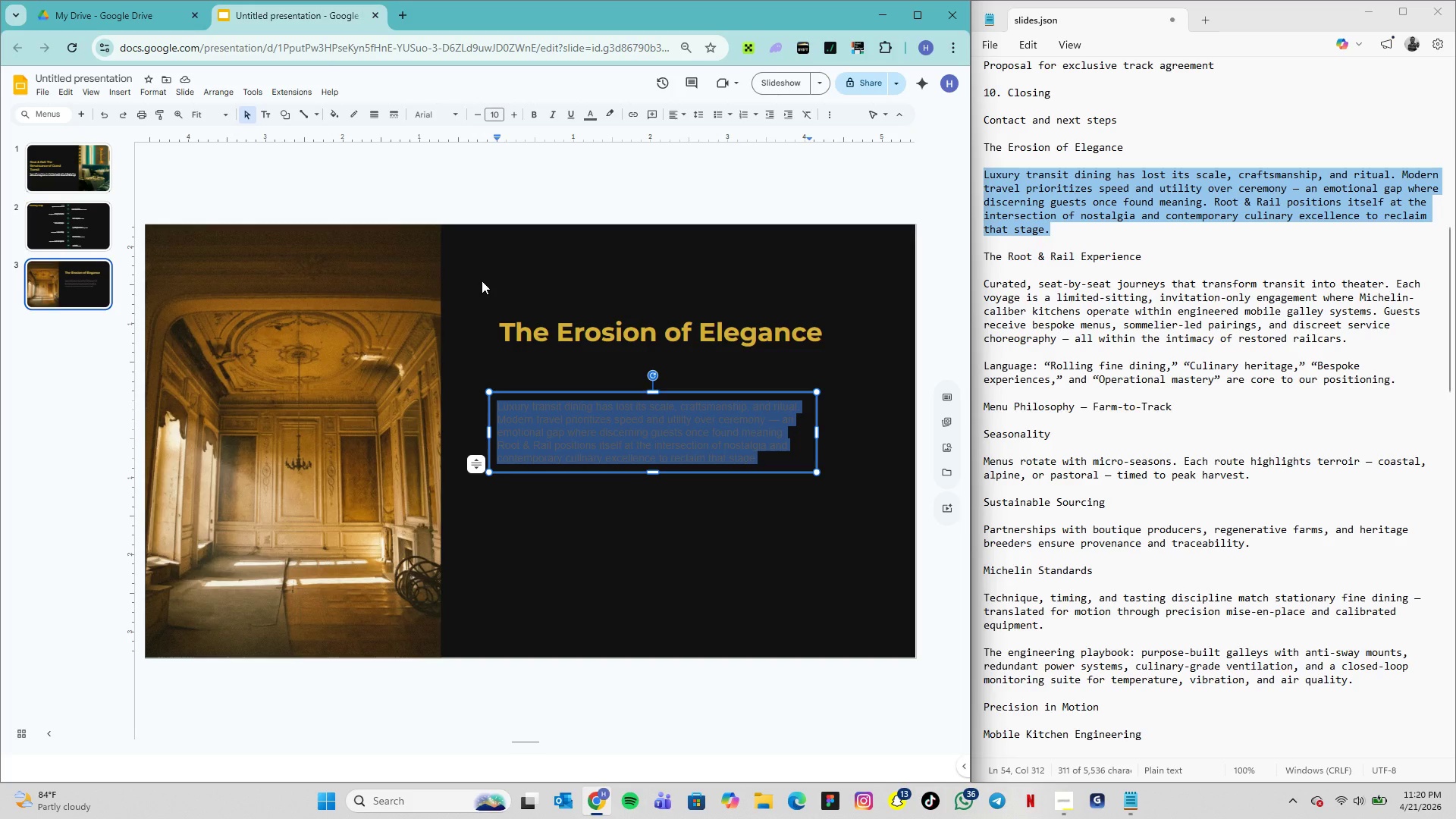 
wait(13.56)
 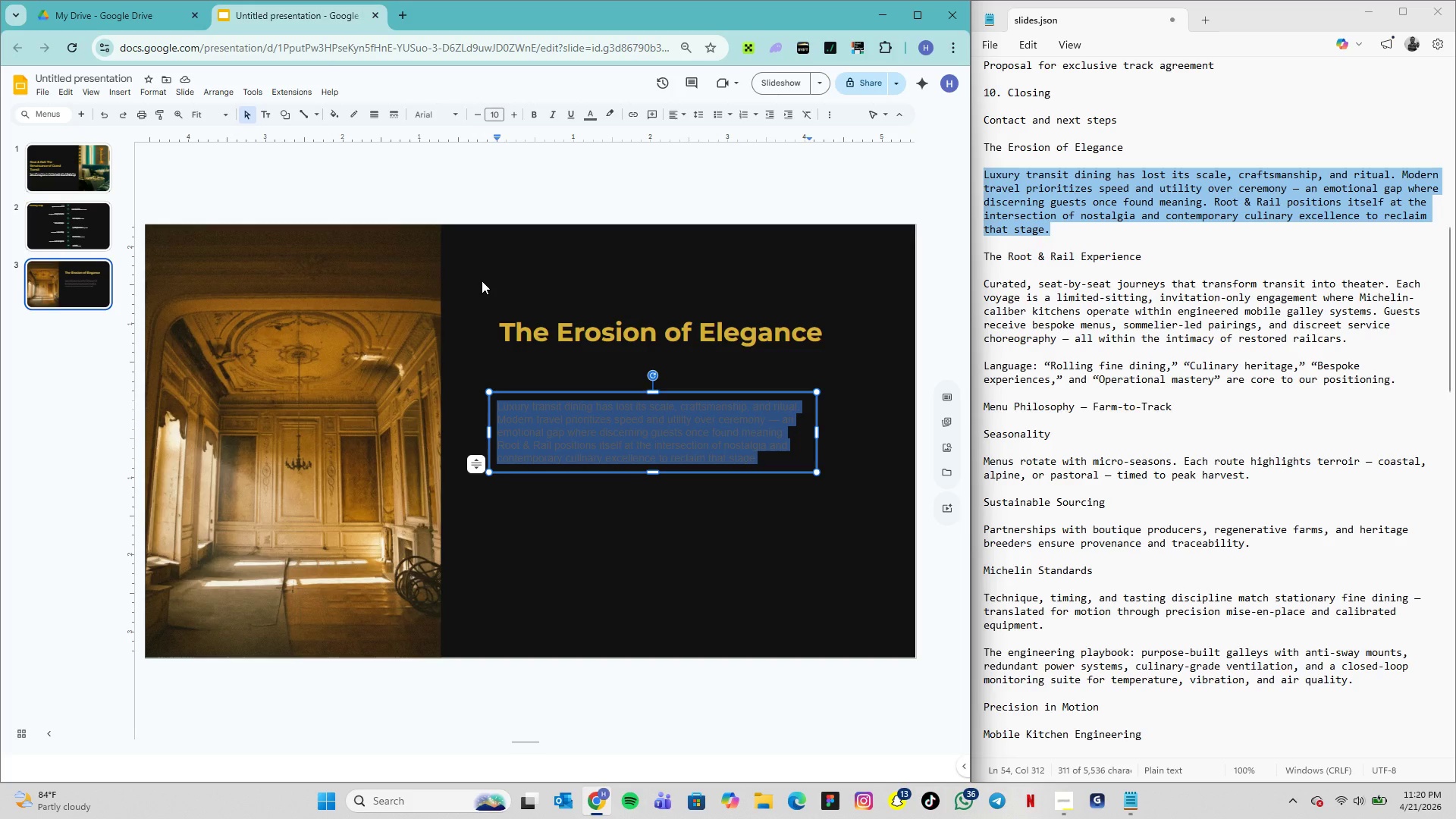 
left_click([584, 115])
 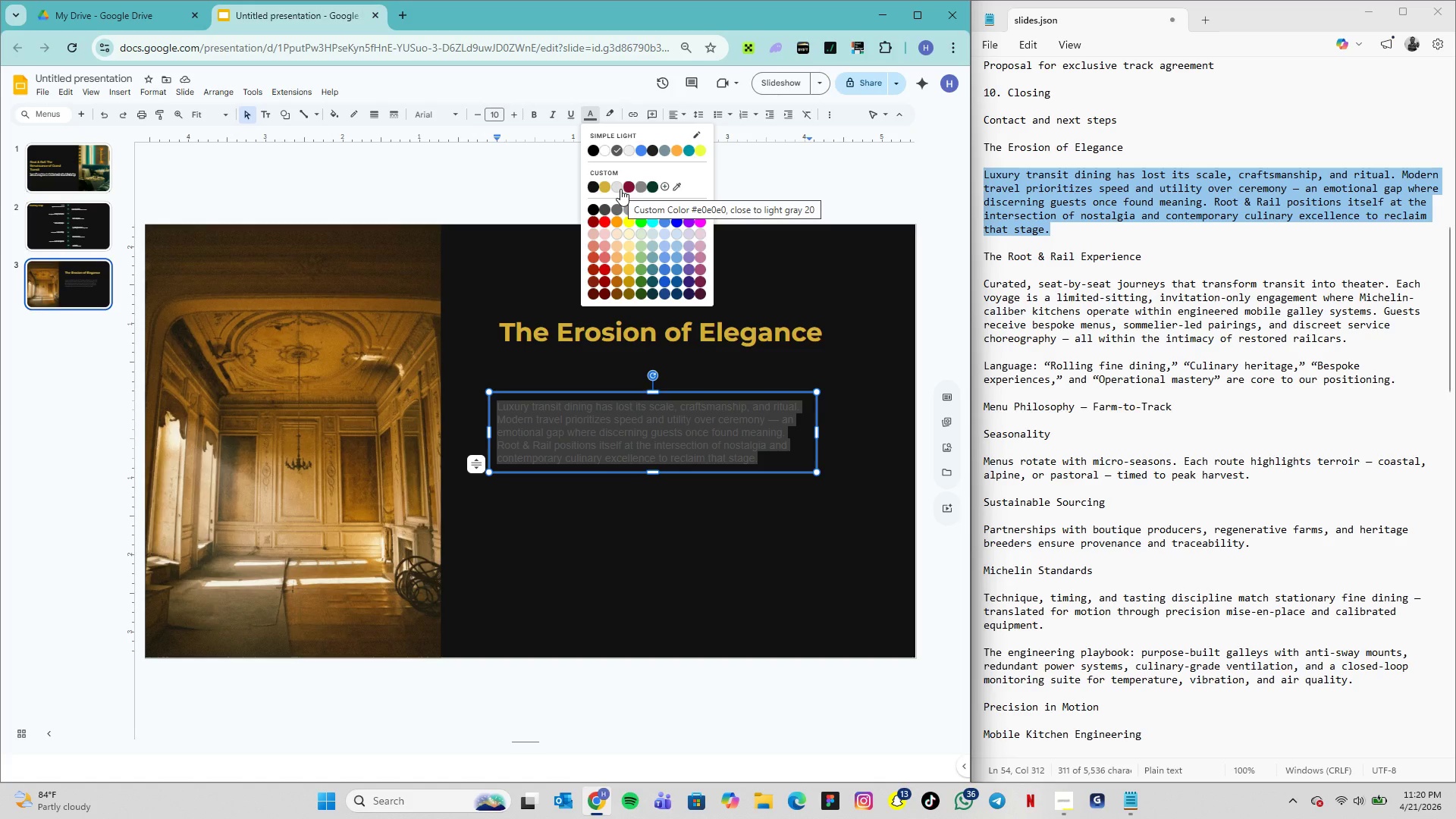 
left_click([620, 189])
 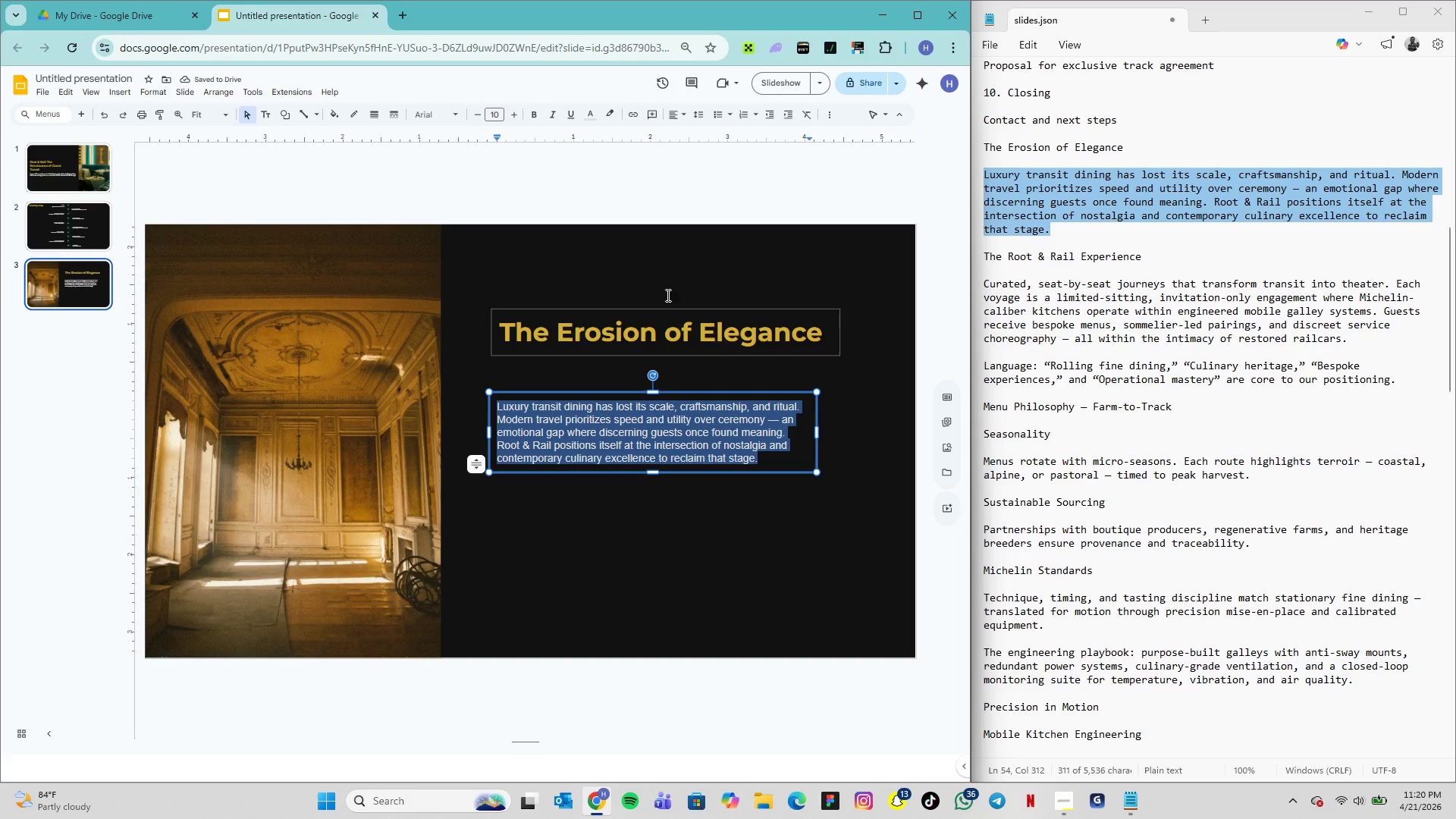 
left_click([441, 114])
 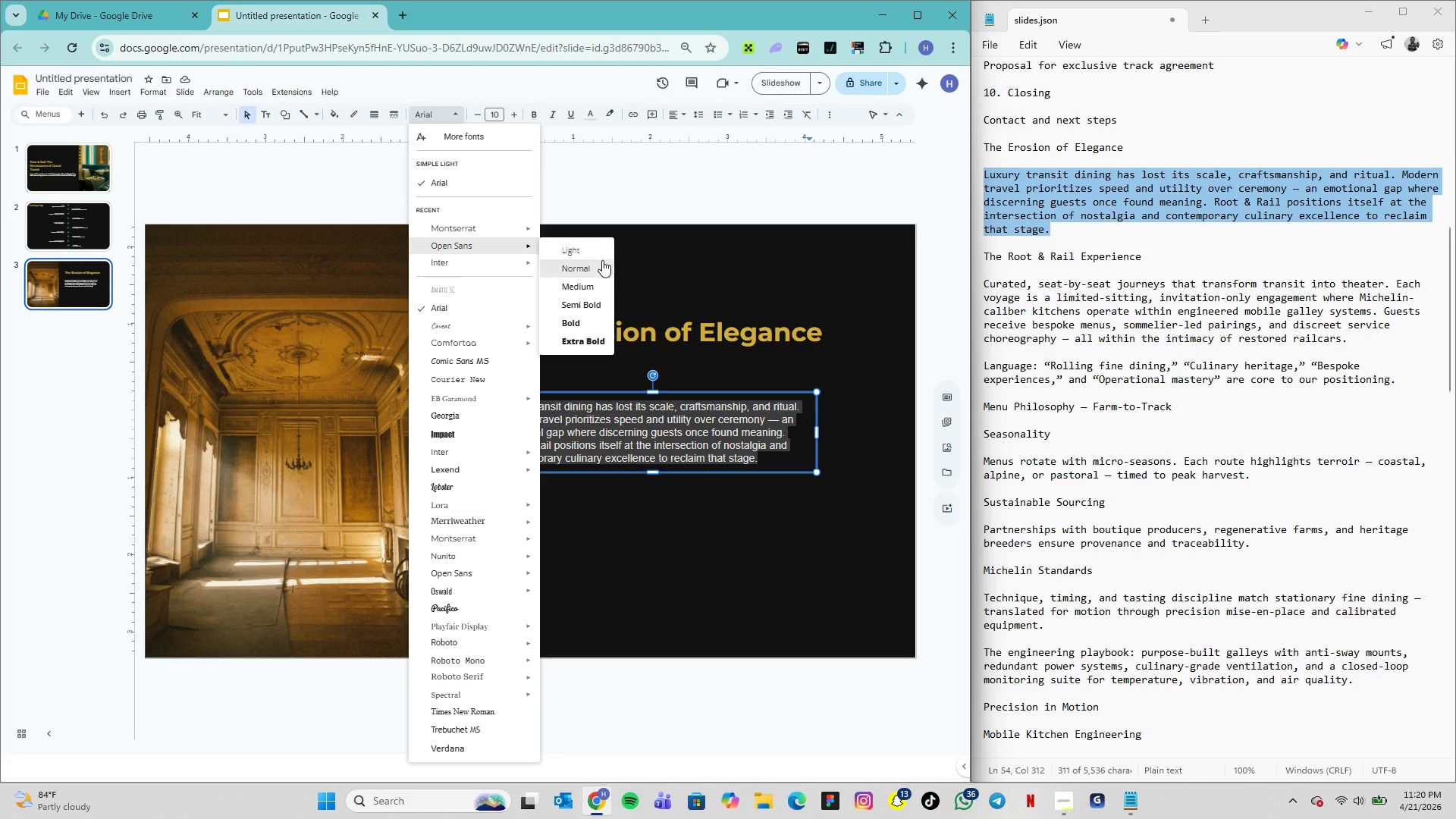 
left_click([601, 267])
 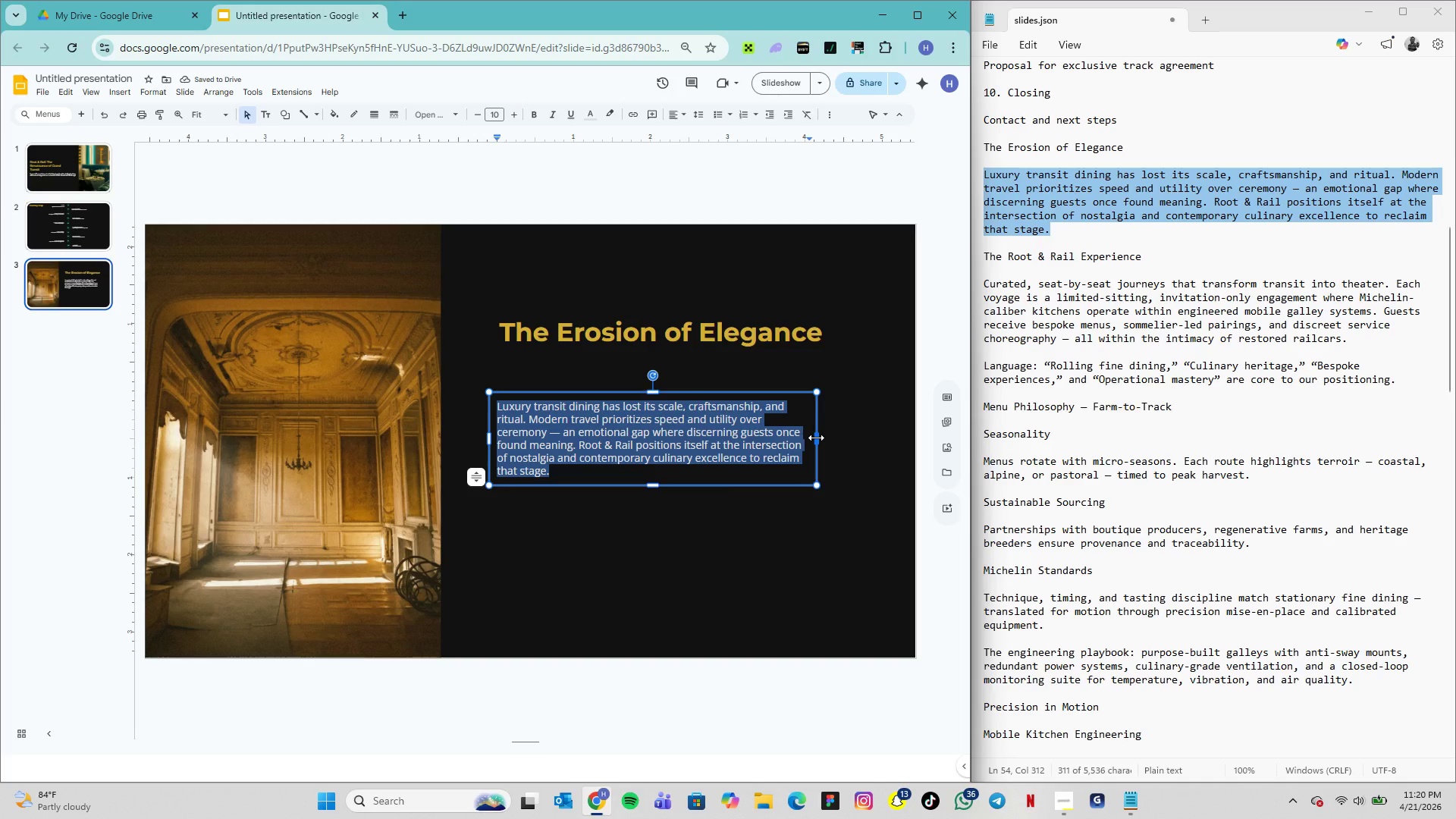 
left_click_drag(start_coordinate=[818, 438], to_coordinate=[828, 436])
 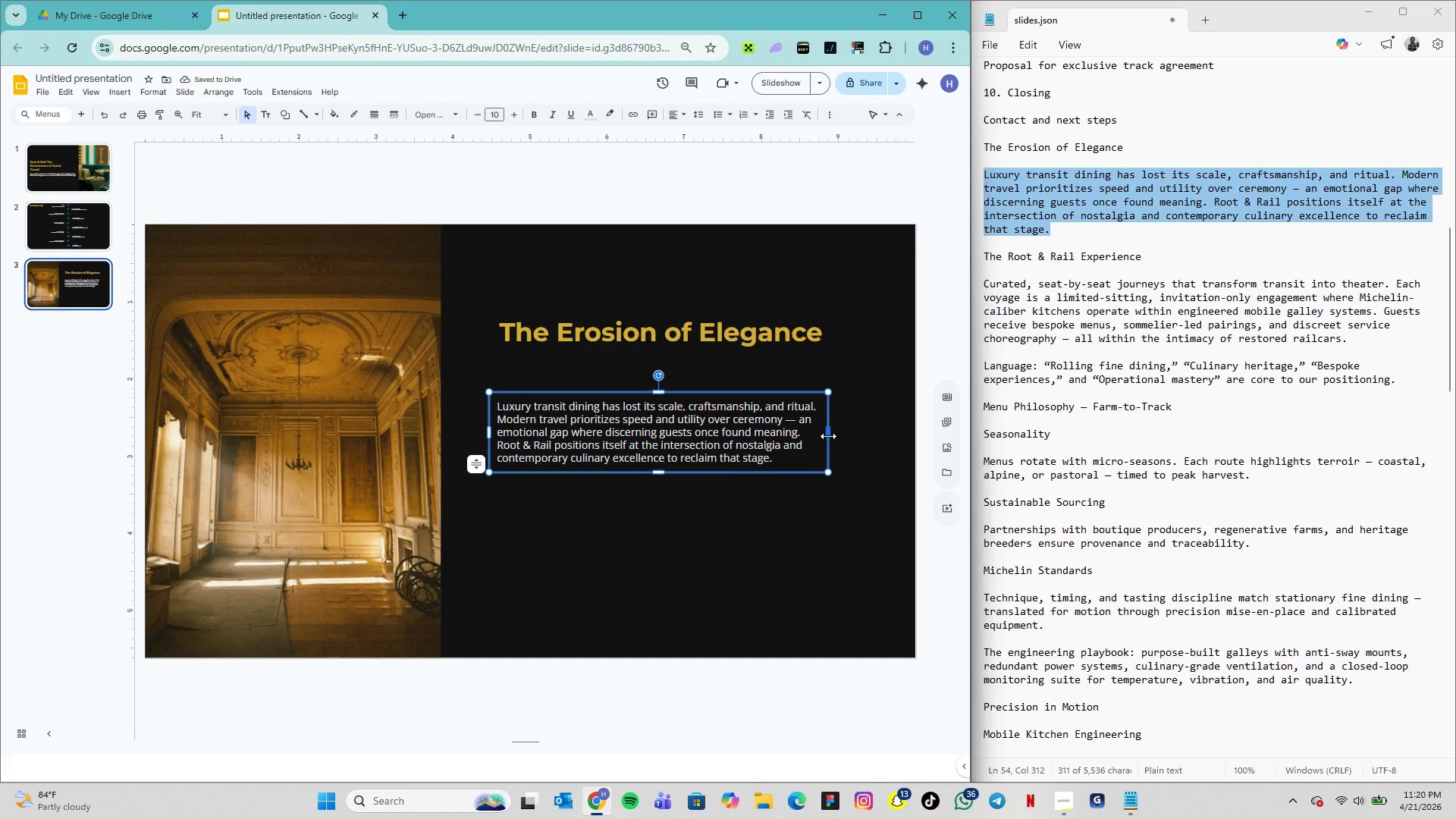 
left_click_drag(start_coordinate=[828, 436], to_coordinate=[832, 436])
 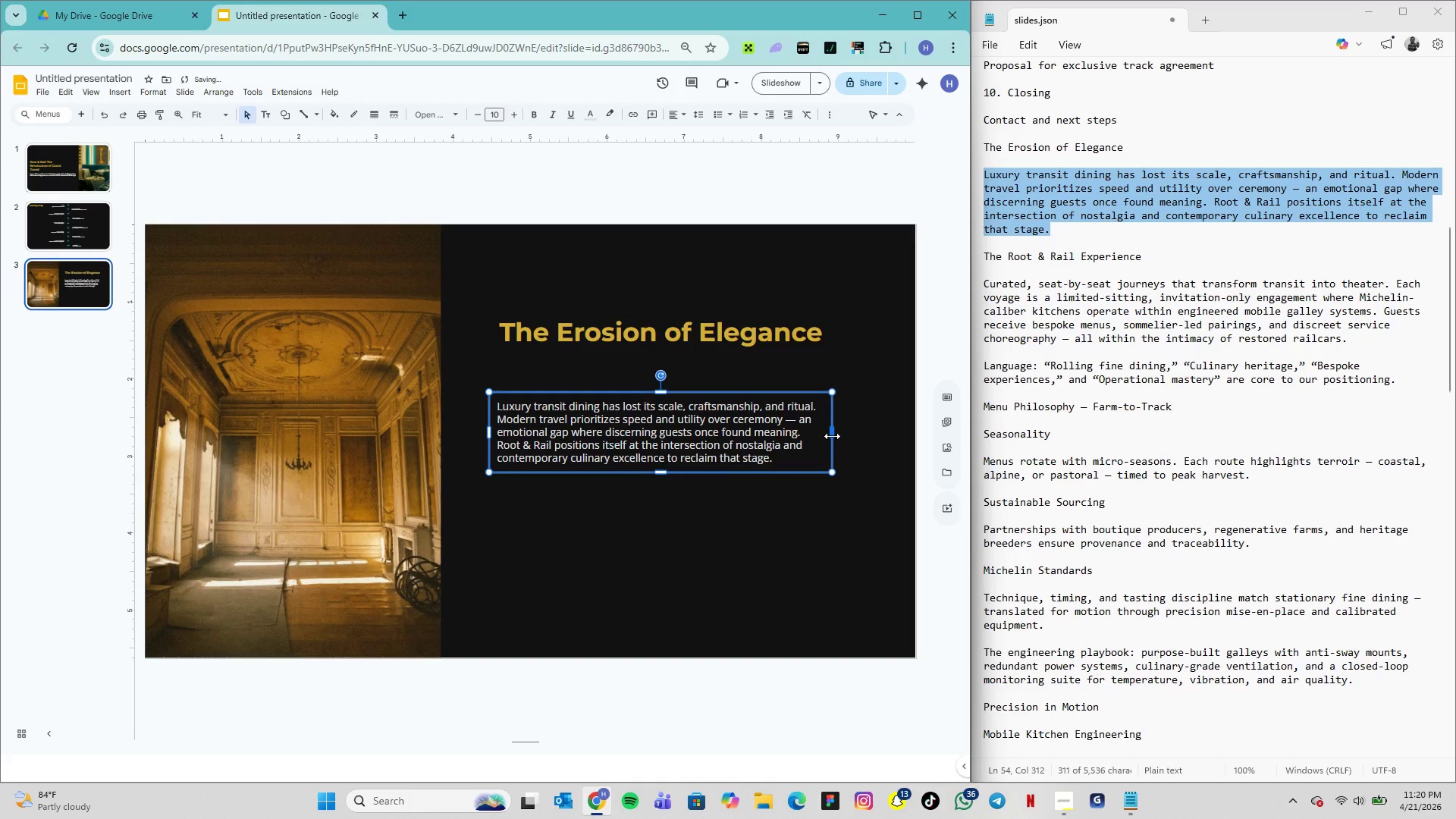 
left_click_drag(start_coordinate=[832, 436], to_coordinate=[839, 438])
 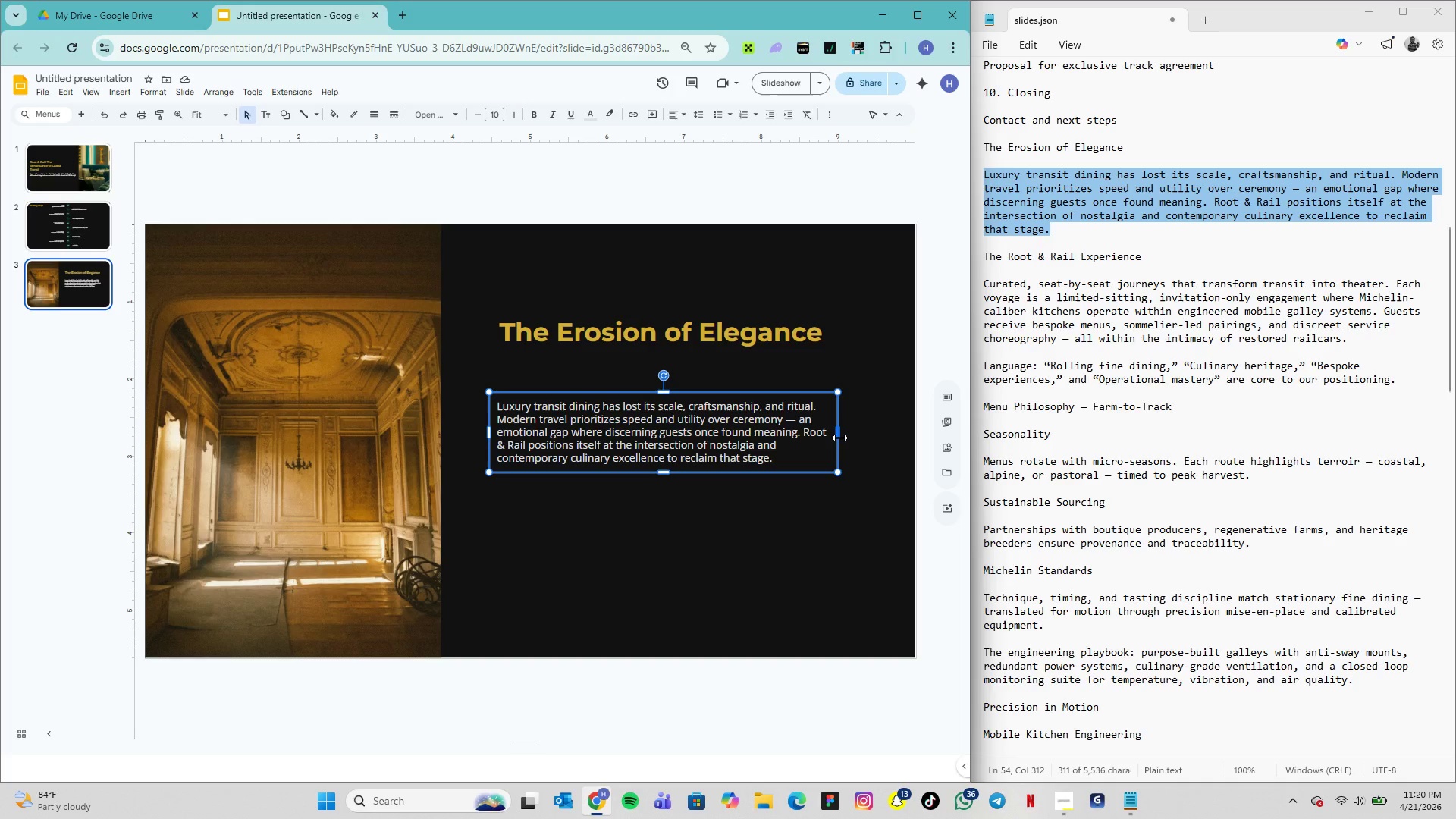 
wait(7.28)
 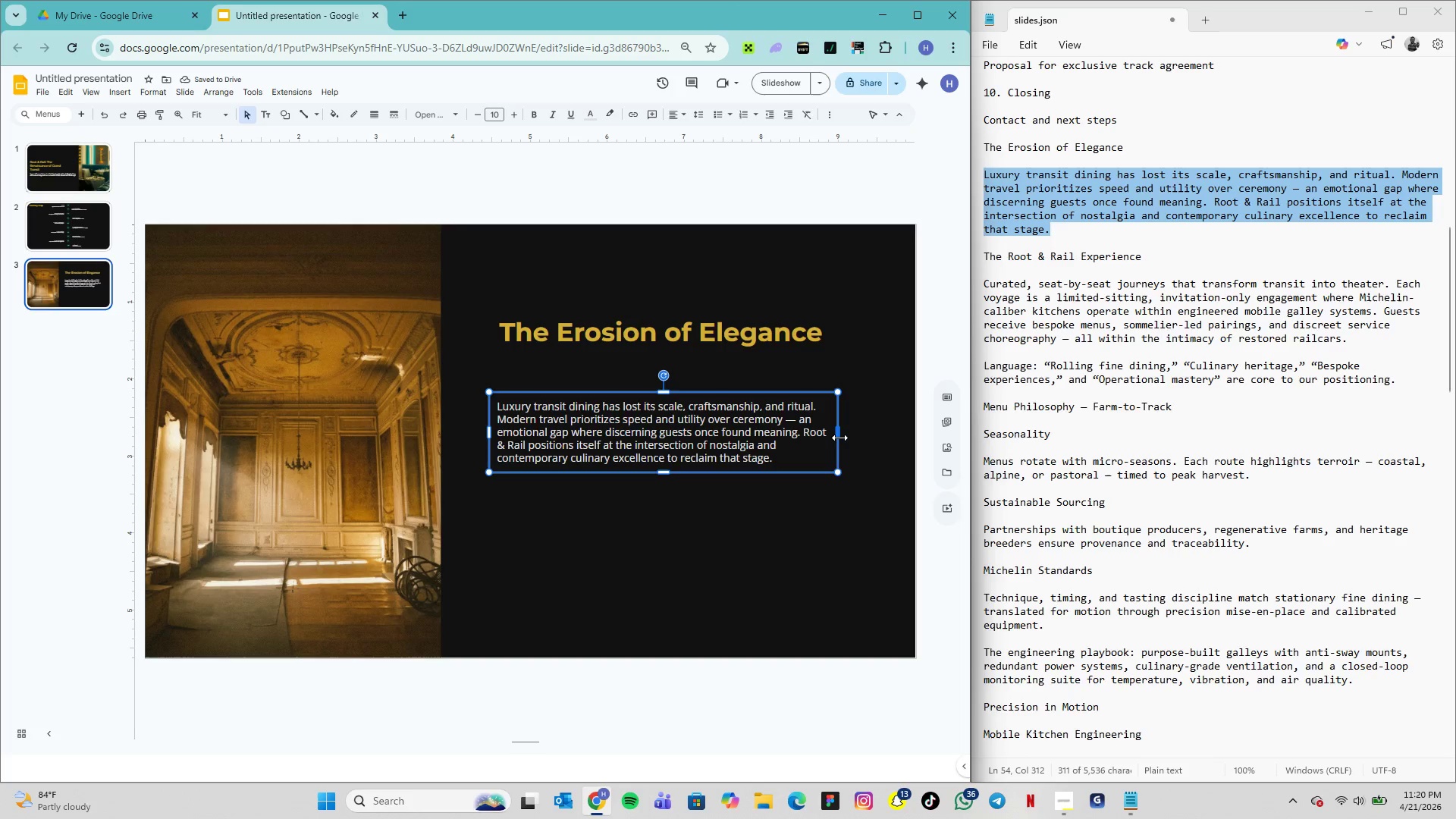 
left_click_drag(start_coordinate=[843, 438], to_coordinate=[850, 438])
 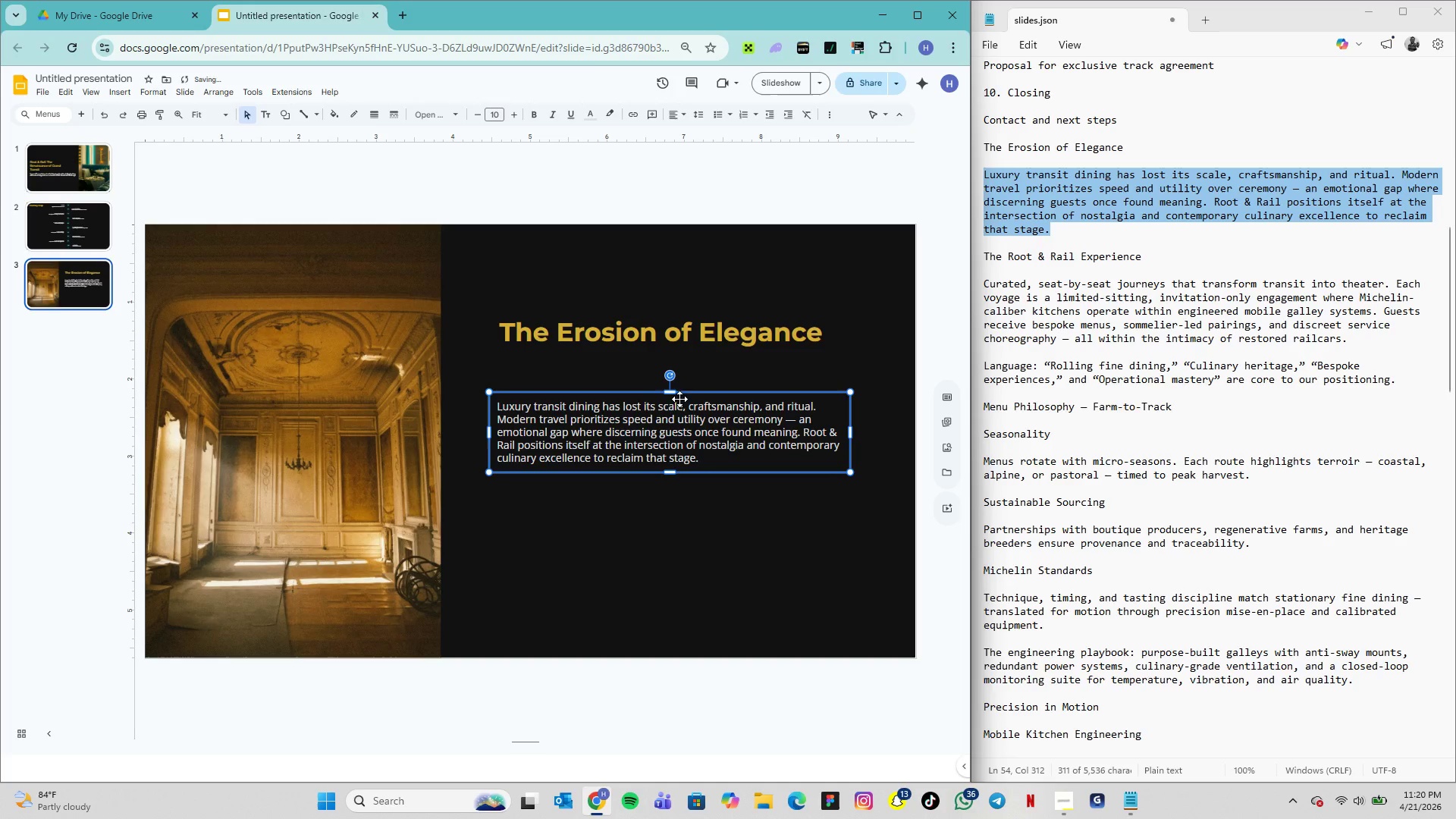 
left_click_drag(start_coordinate=[687, 394], to_coordinate=[689, 366])
 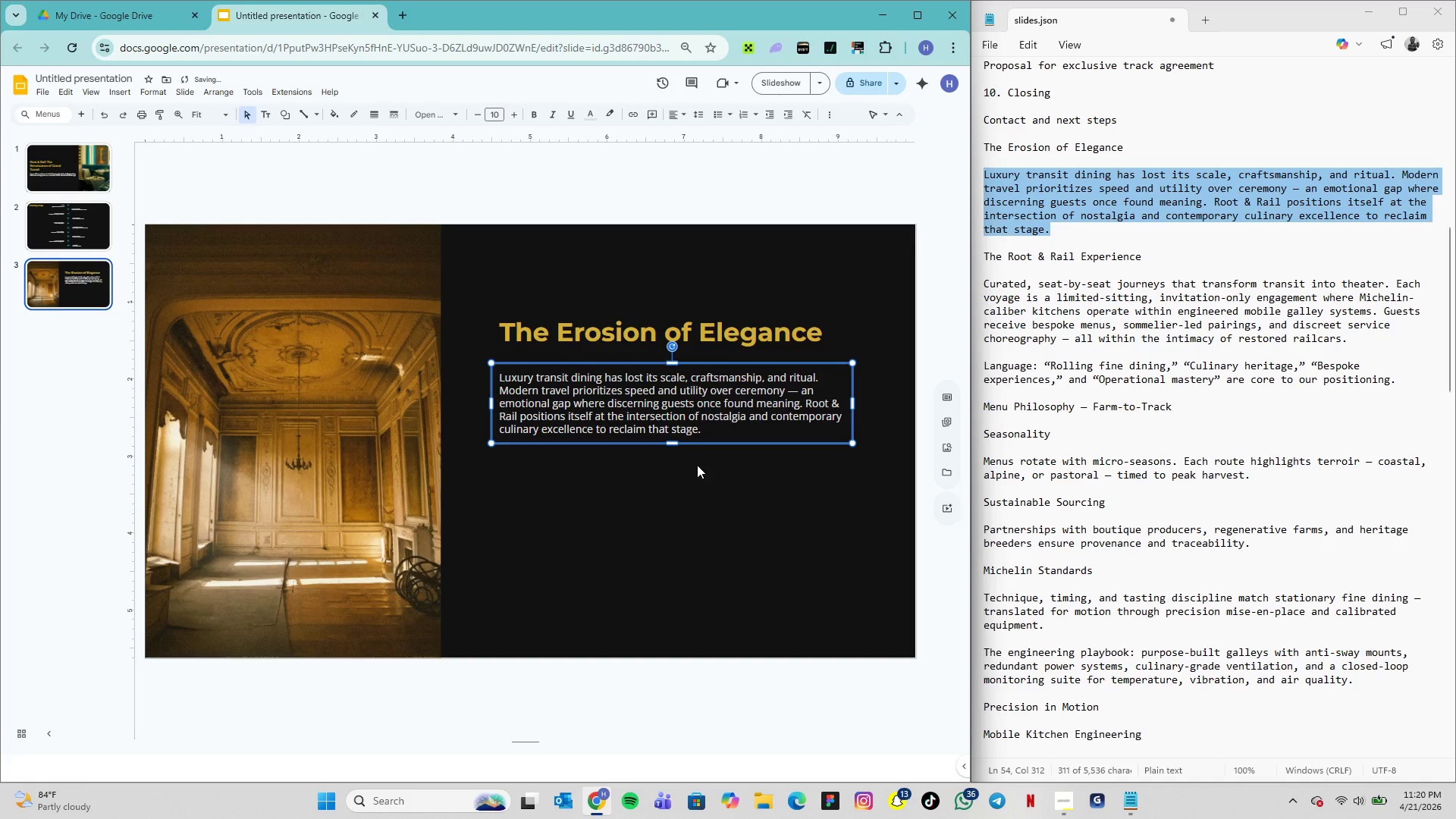 
double_click([652, 420])
 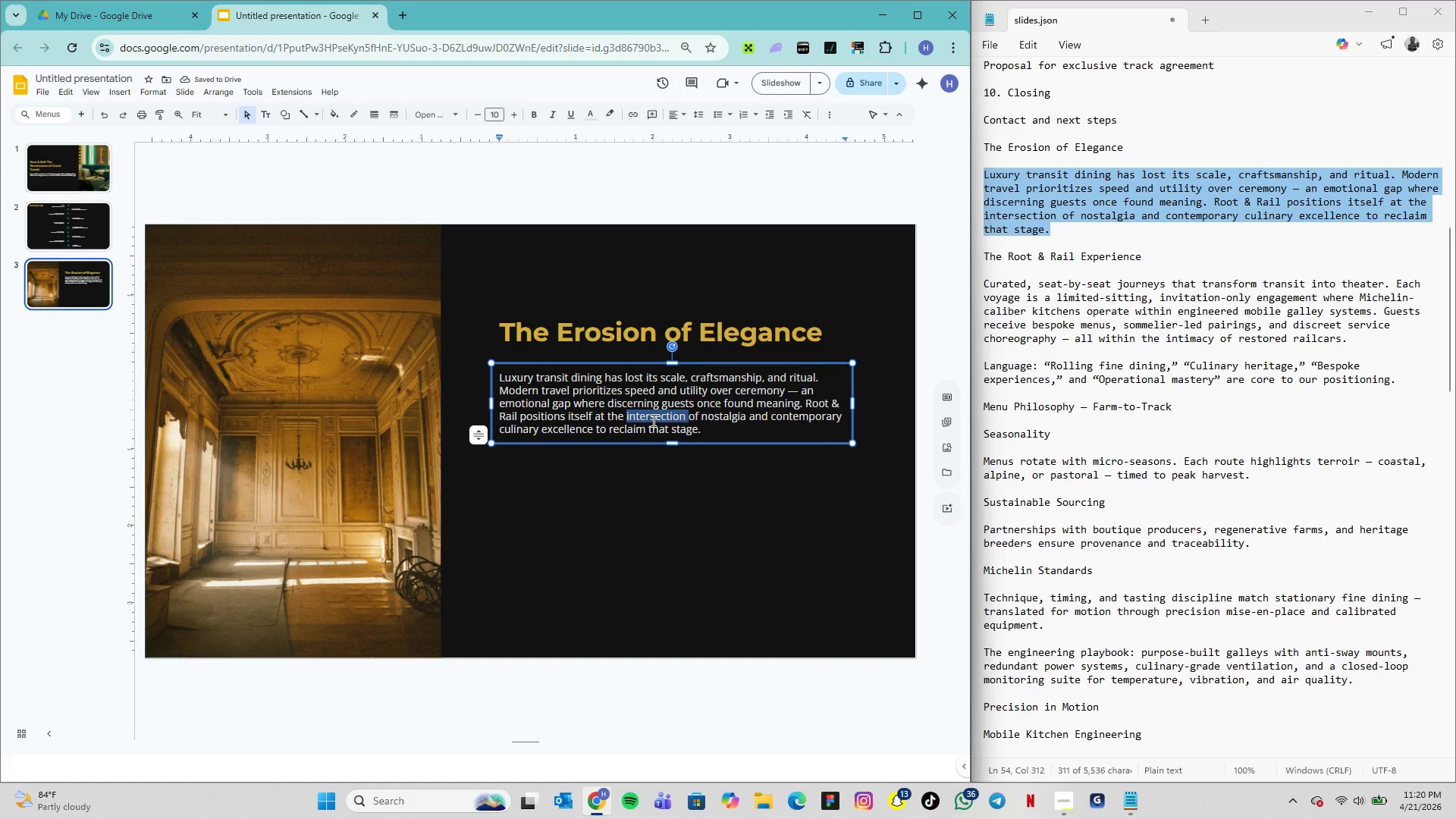 
triple_click([652, 420])
 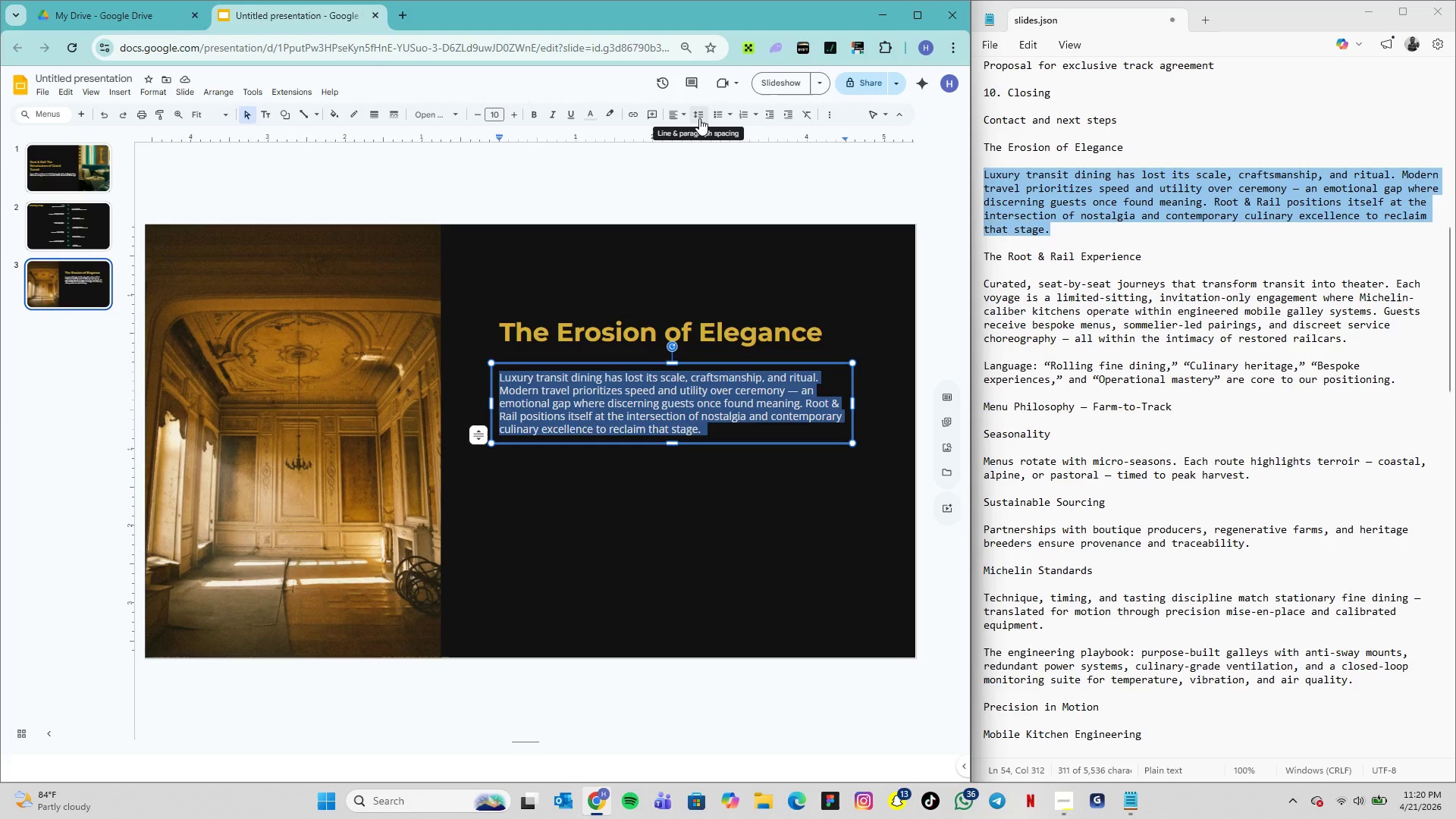 
left_click([699, 118])
 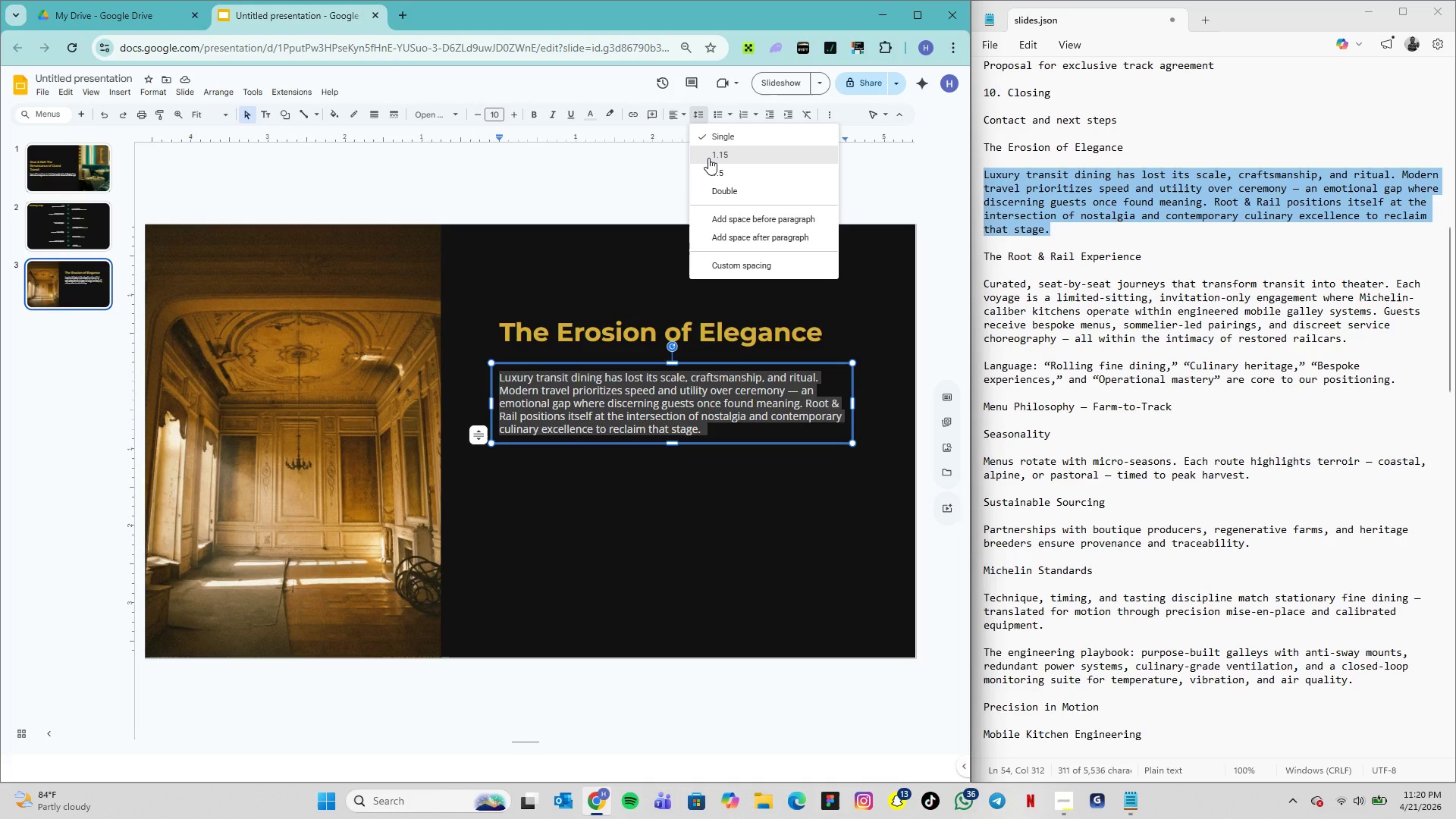 
left_click([708, 158])
 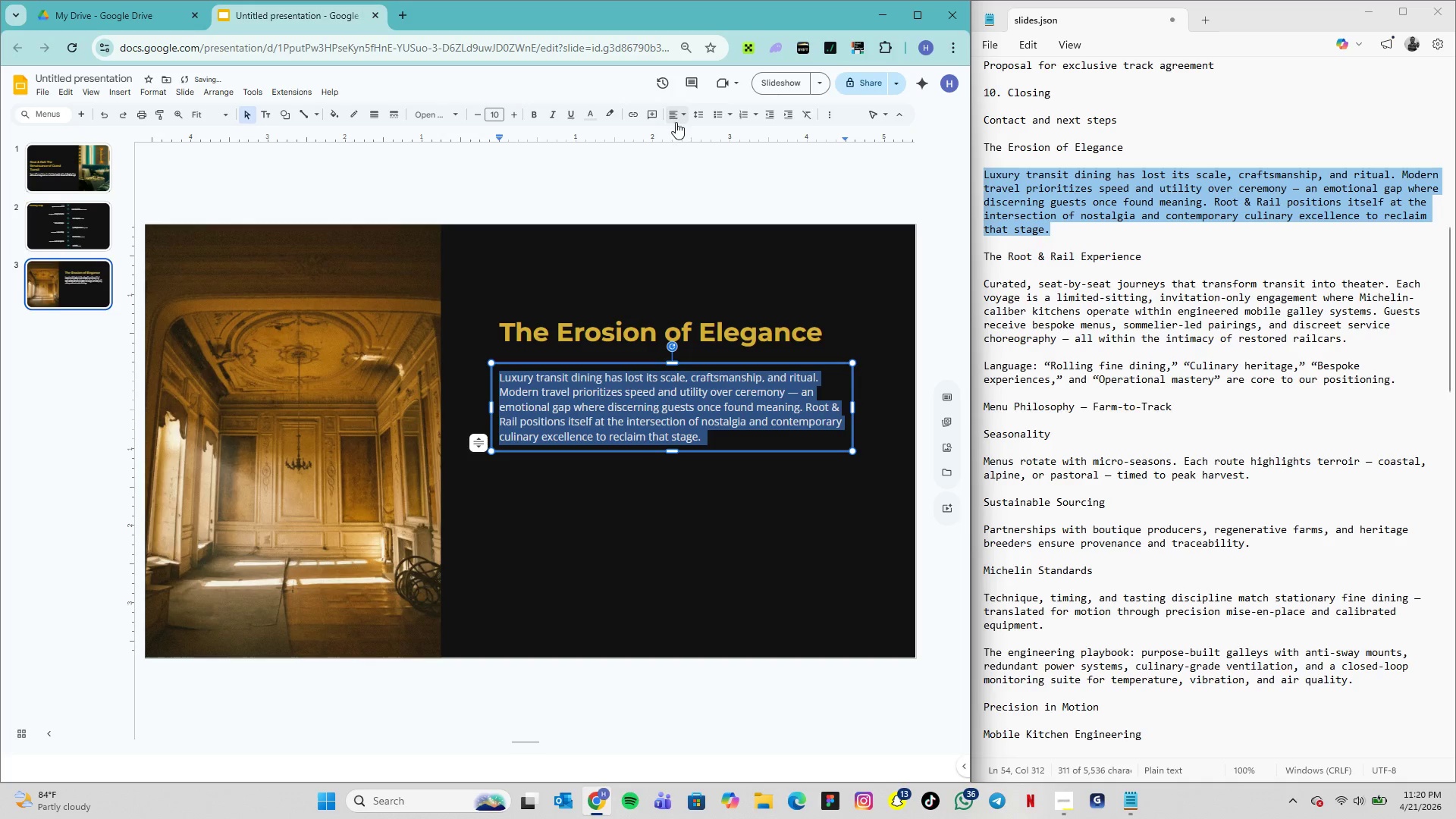 
left_click([683, 119])
 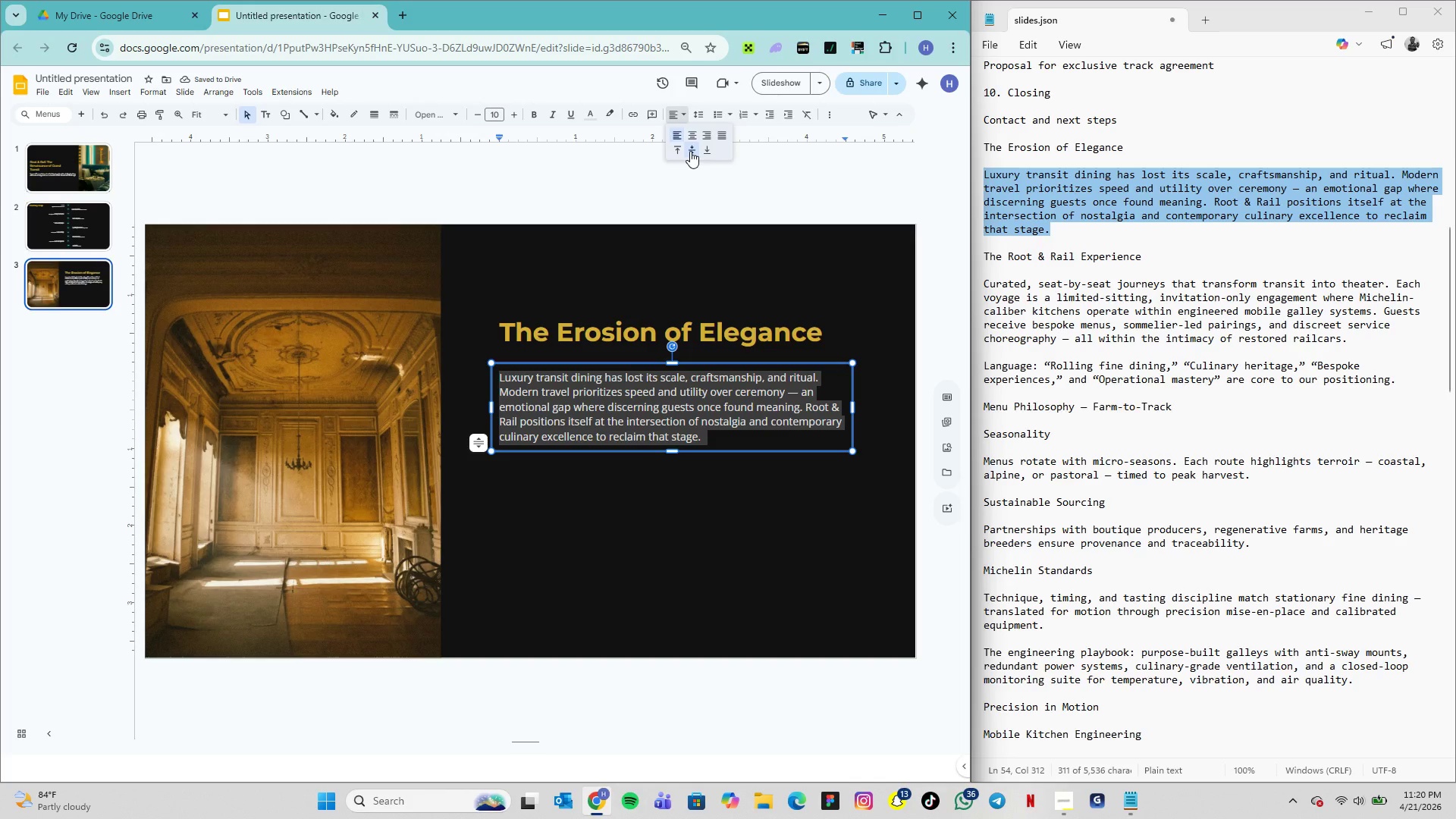 
left_click([690, 151])
 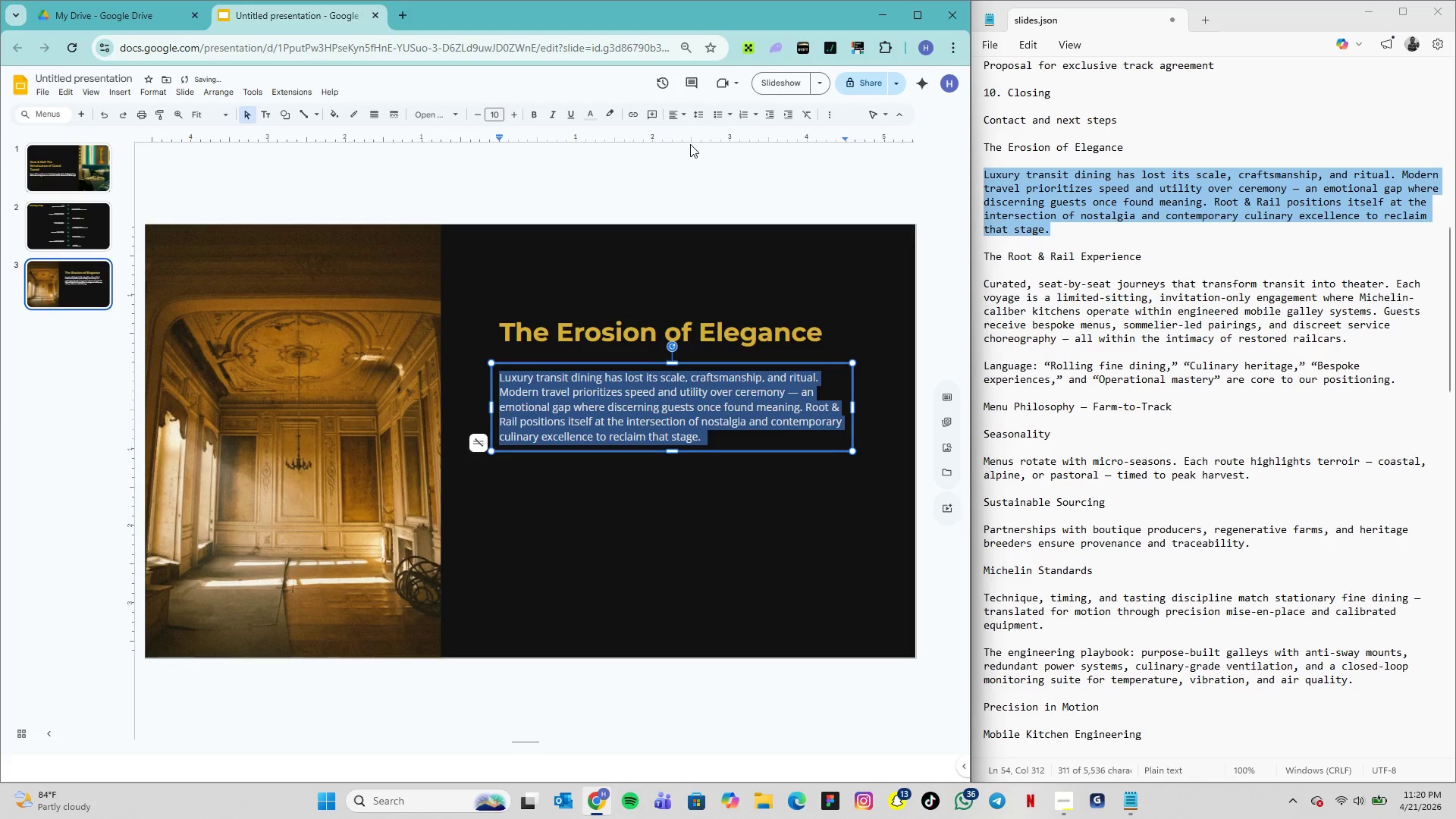 
mouse_move([705, 118])
 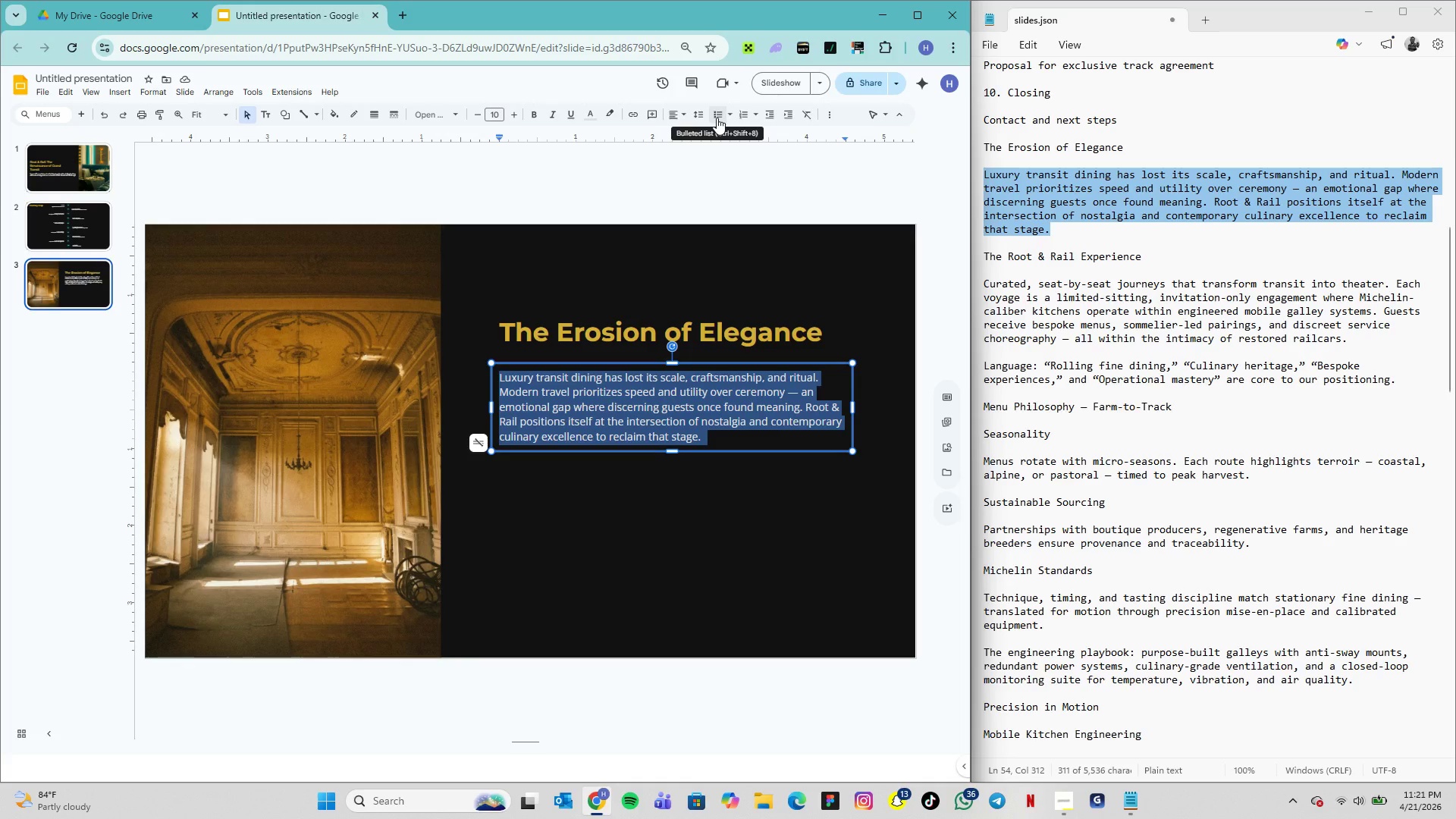 
mouse_move([738, 117])
 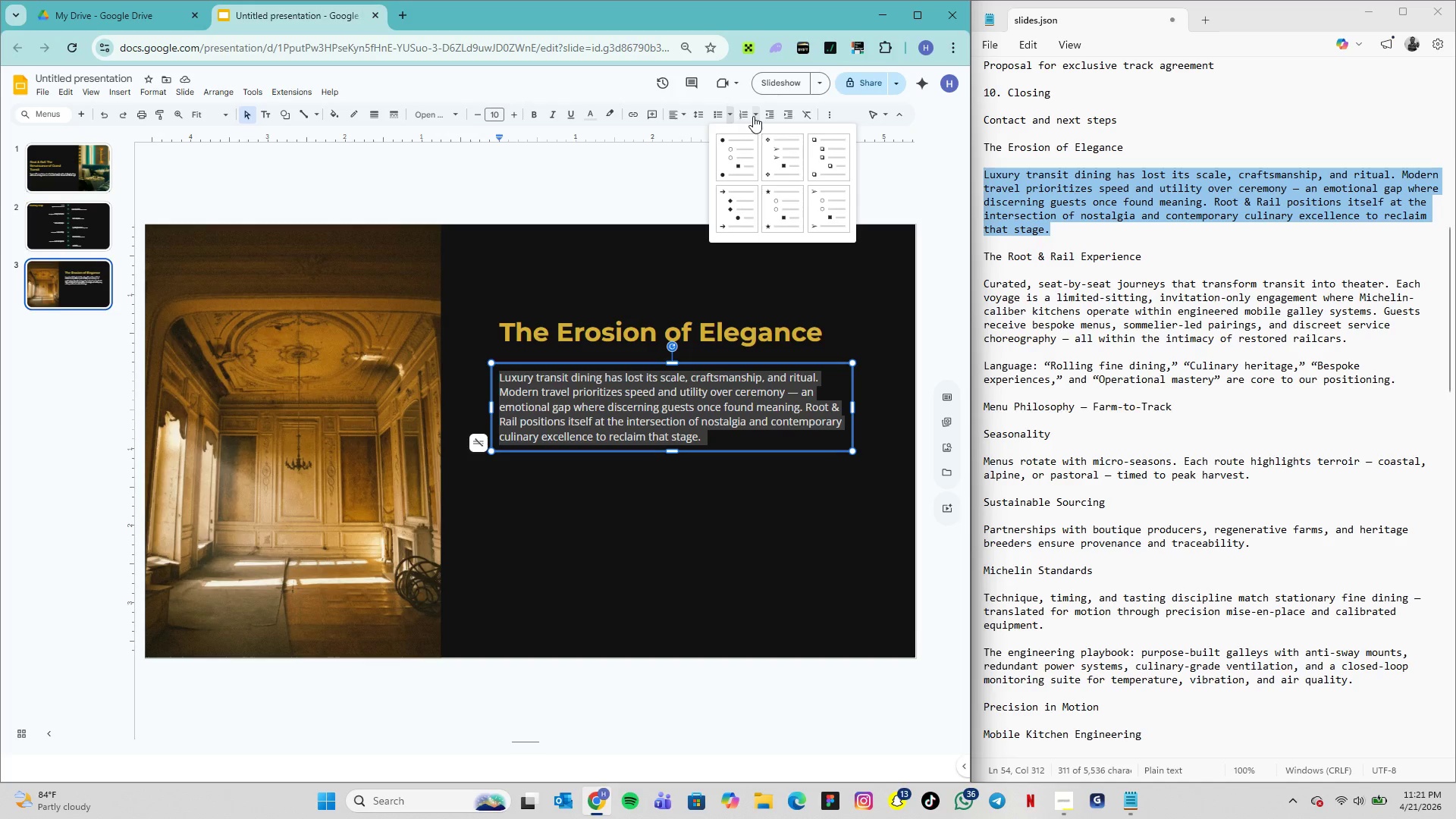 
left_click([753, 116])
 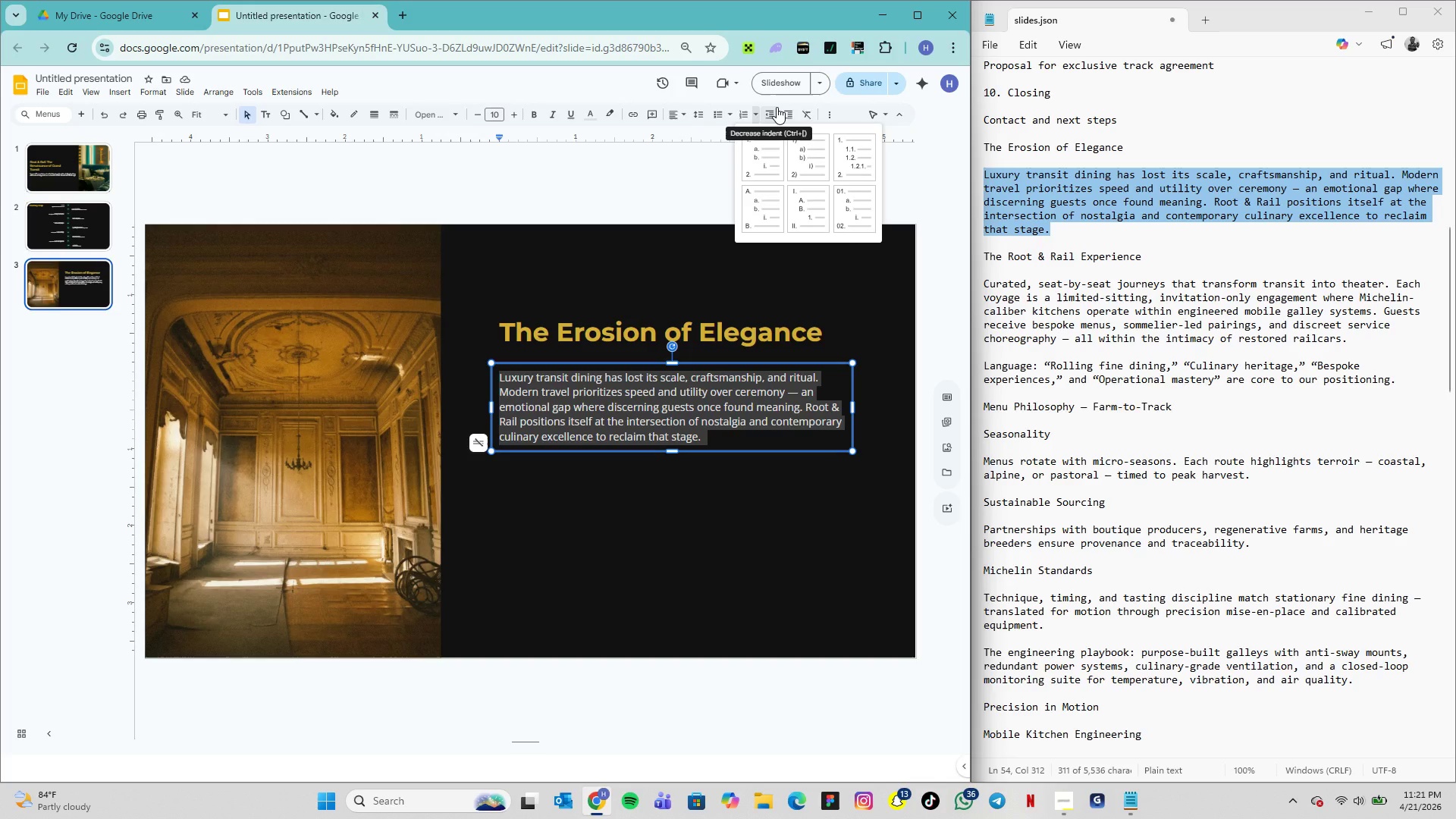 
wait(9.53)
 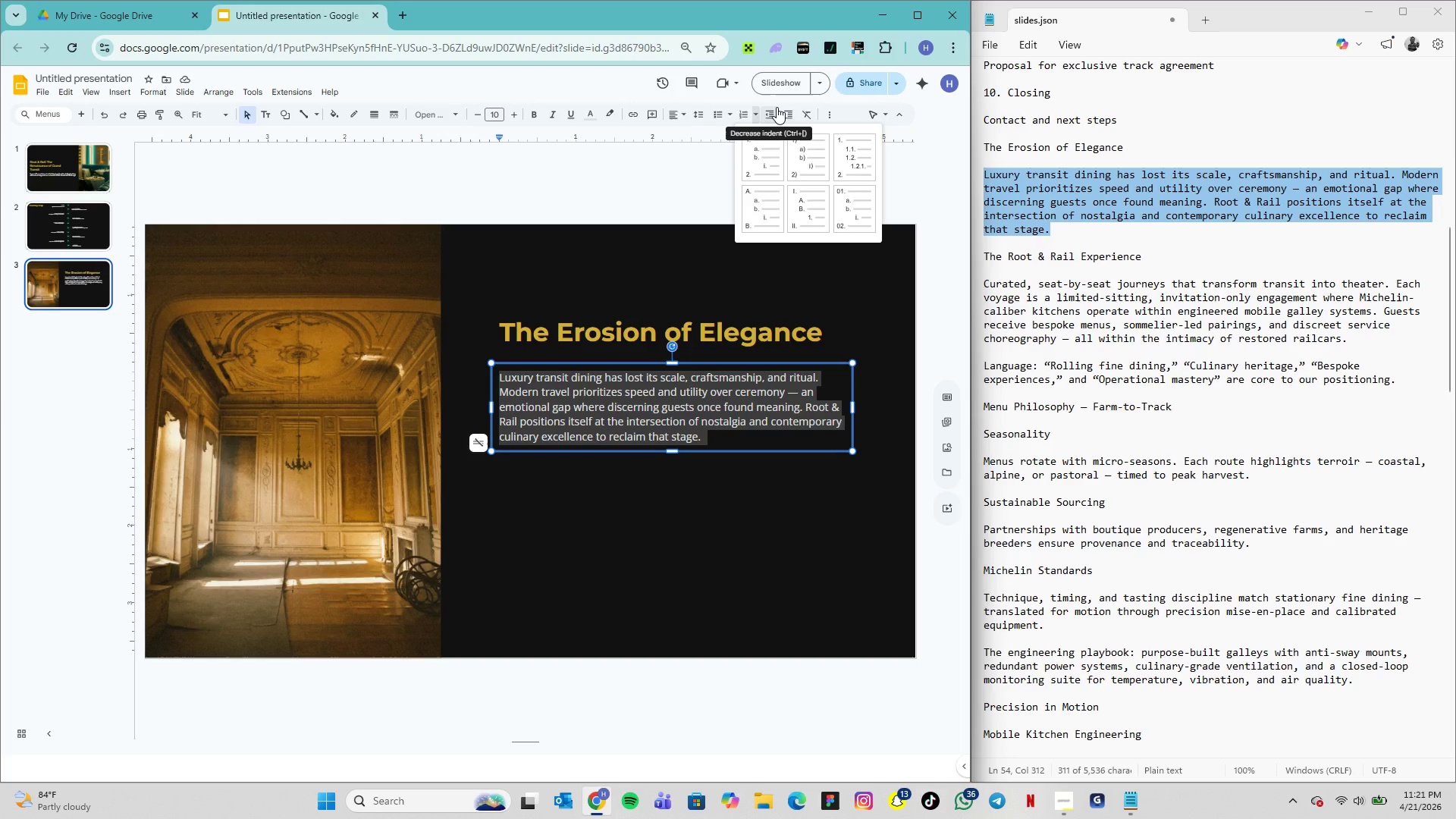 
left_click([761, 491])
 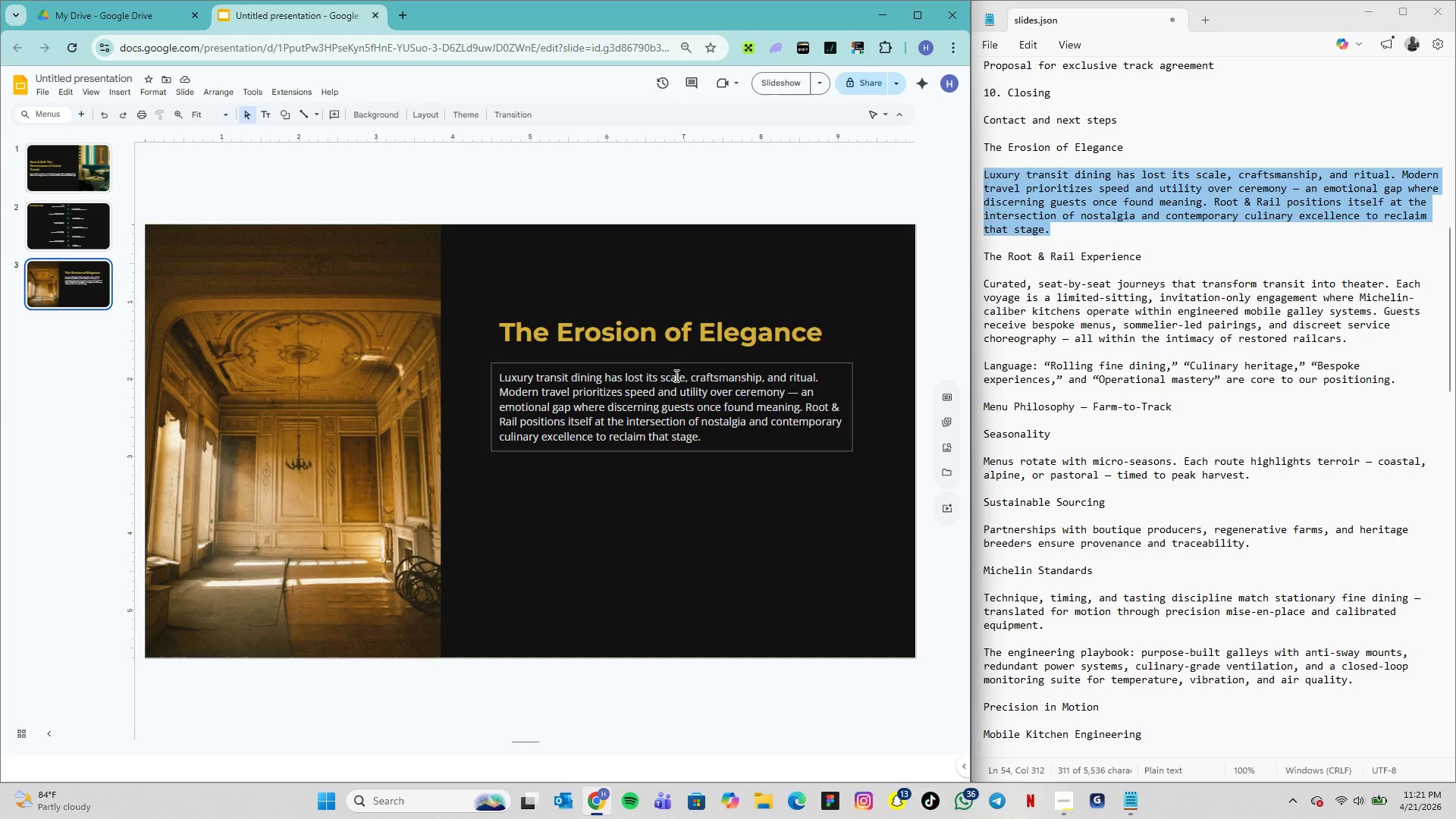 
left_click_drag(start_coordinate=[676, 369], to_coordinate=[676, 362])
 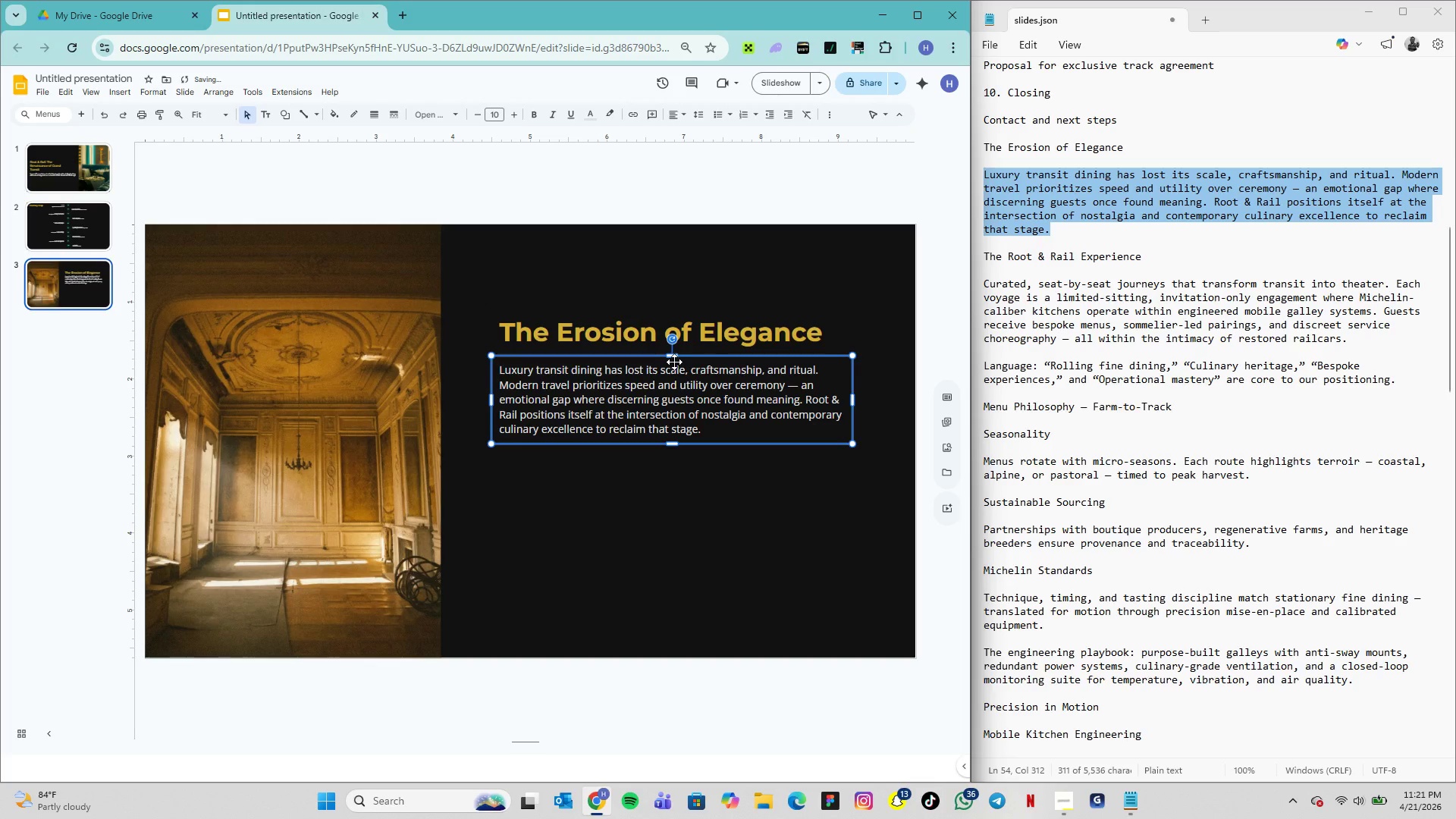 
left_click_drag(start_coordinate=[674, 362], to_coordinate=[673, 373])
 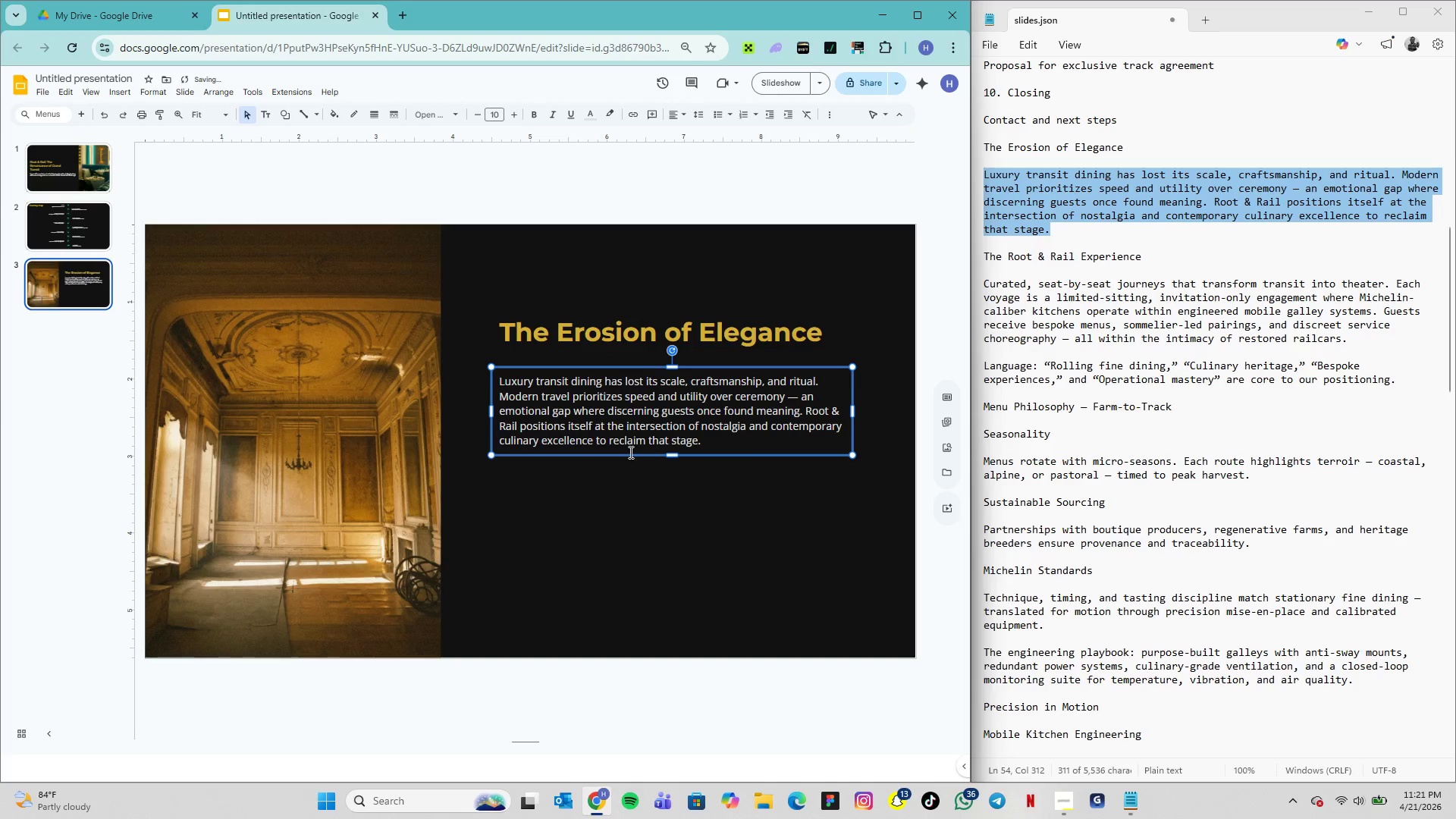 
left_click([627, 475])
 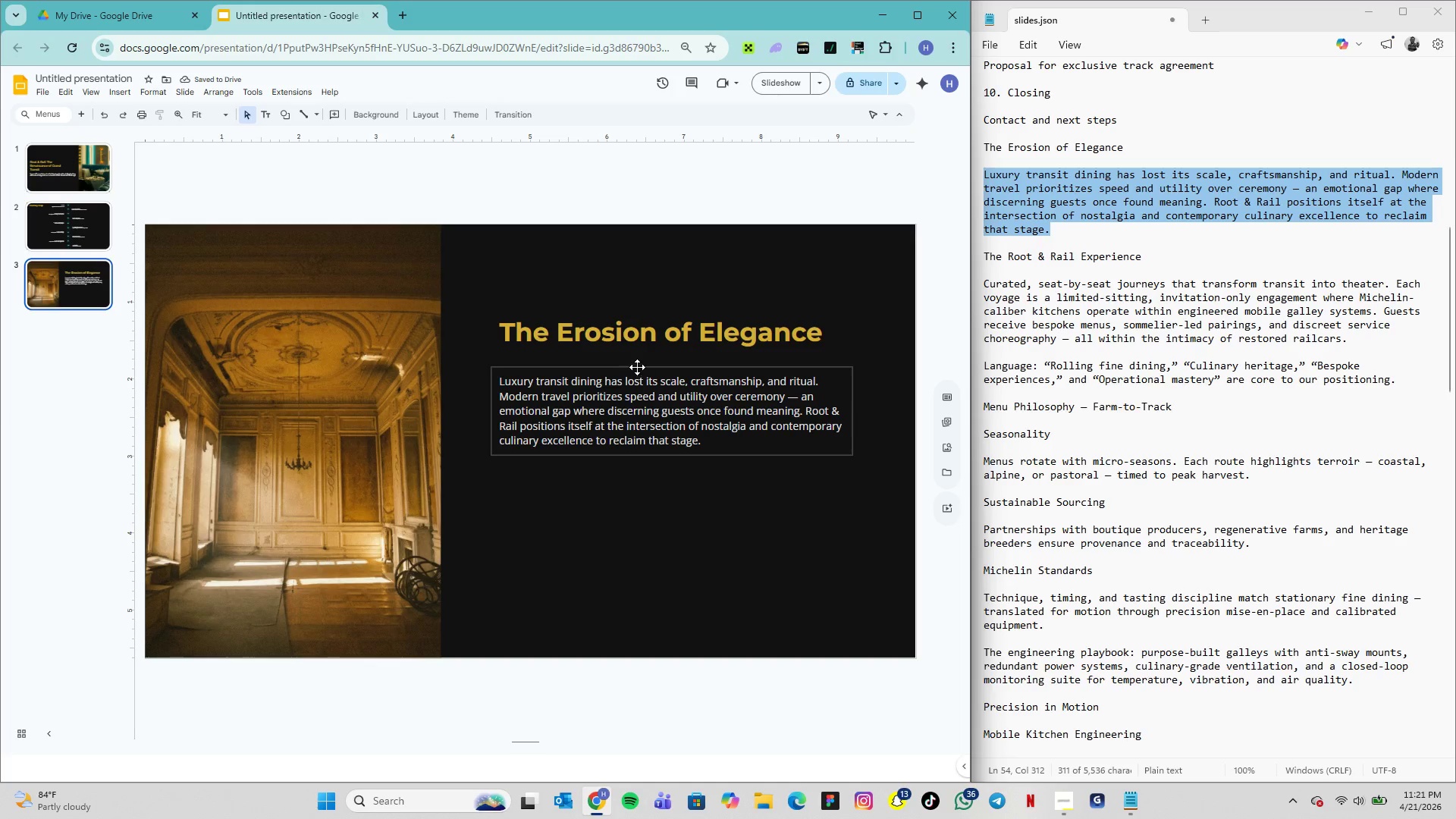 
left_click_drag(start_coordinate=[637, 367], to_coordinate=[637, 357])
 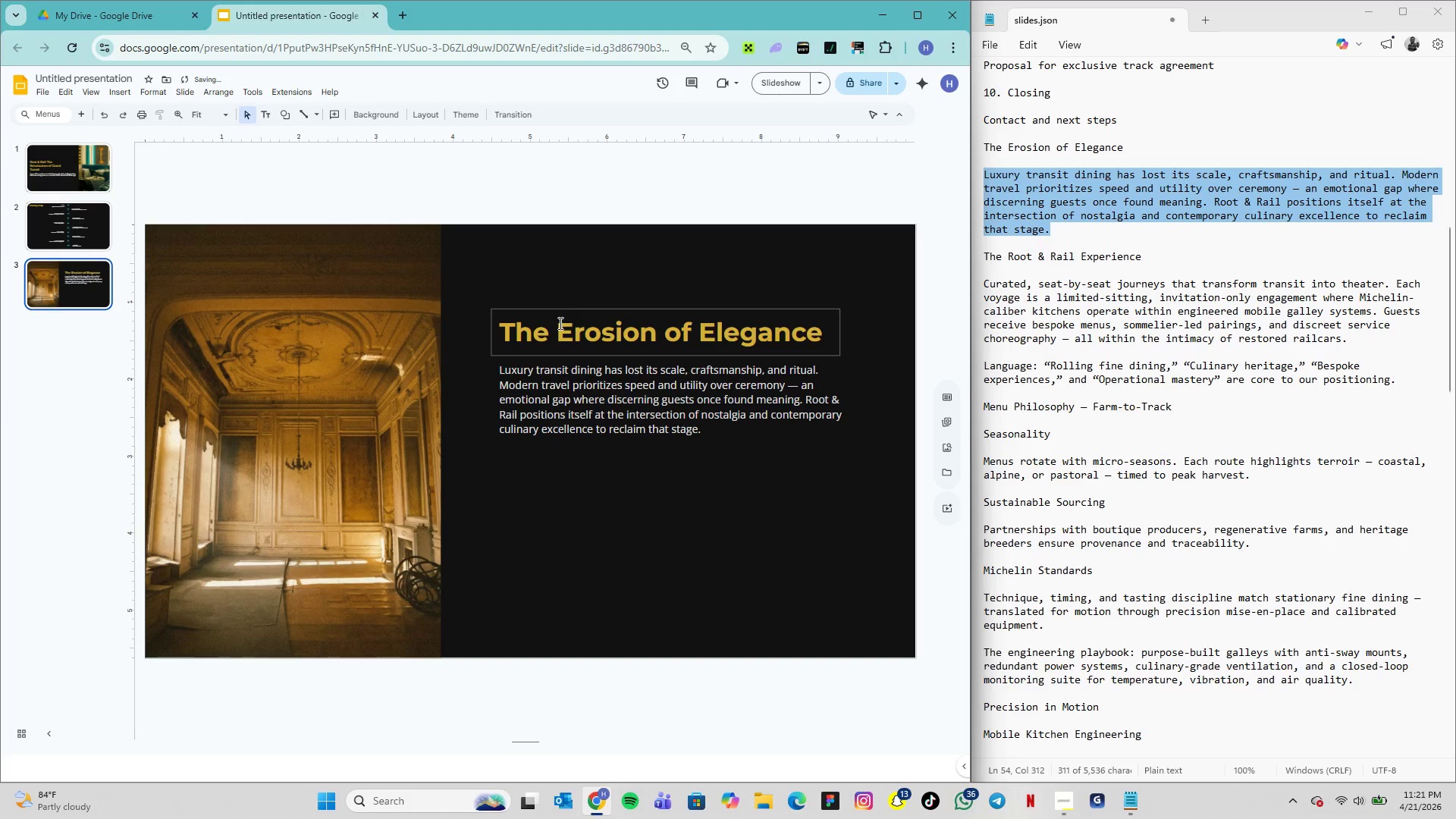 
left_click([560, 314])
 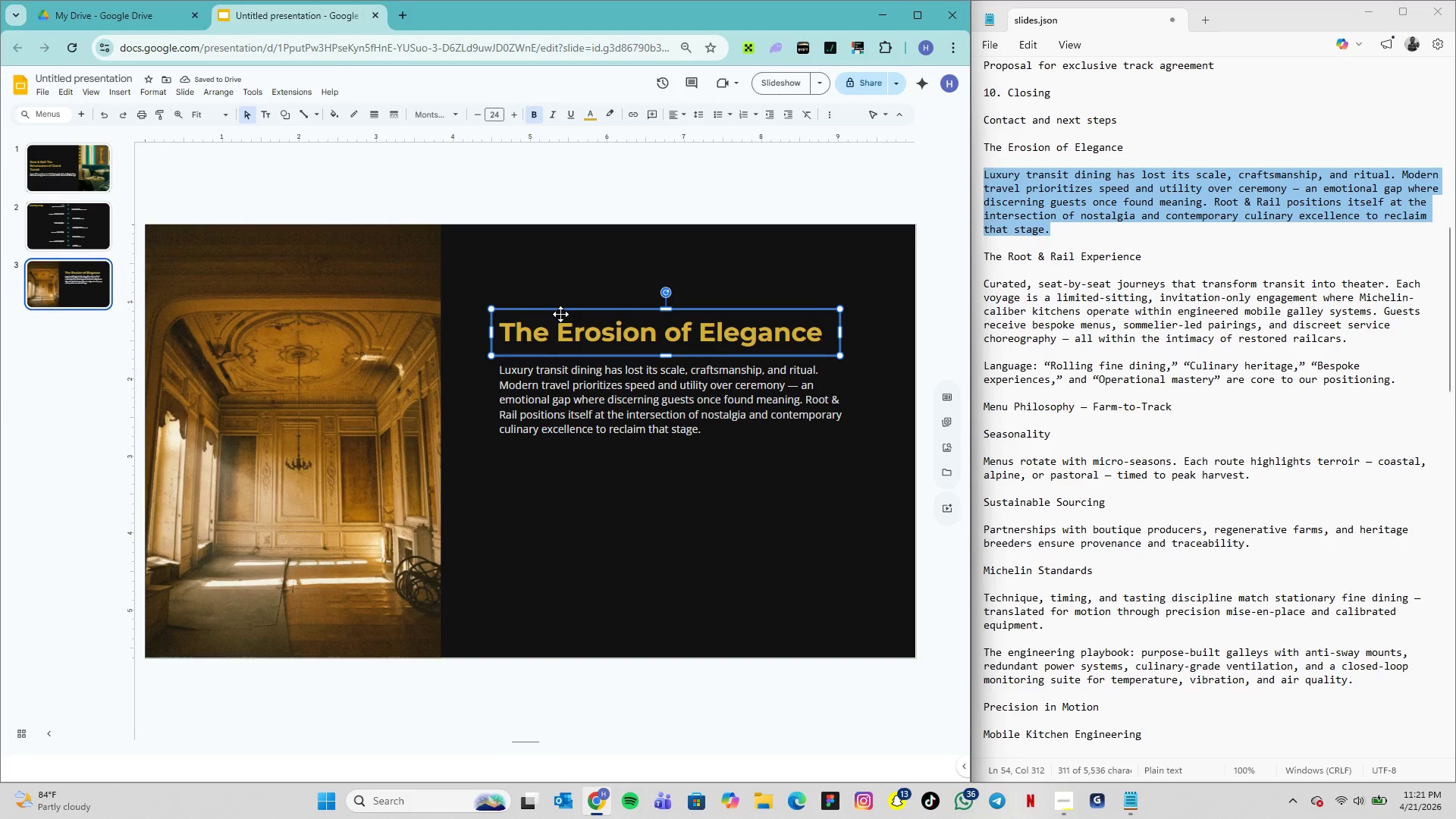 
hold_key(key=ShiftLeft, duration=1.14)
left_click([548, 366])
 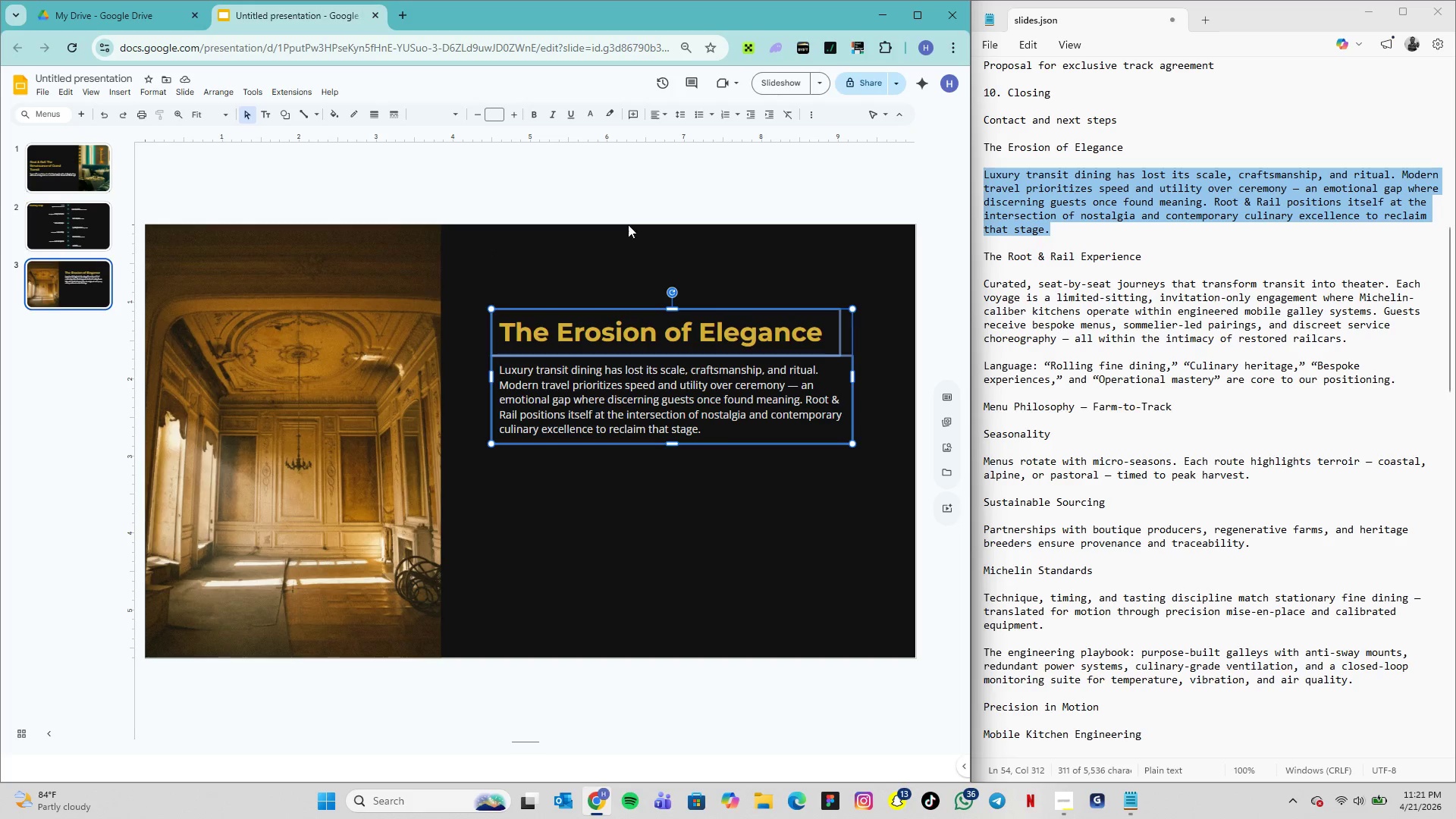 
wait(5.89)
 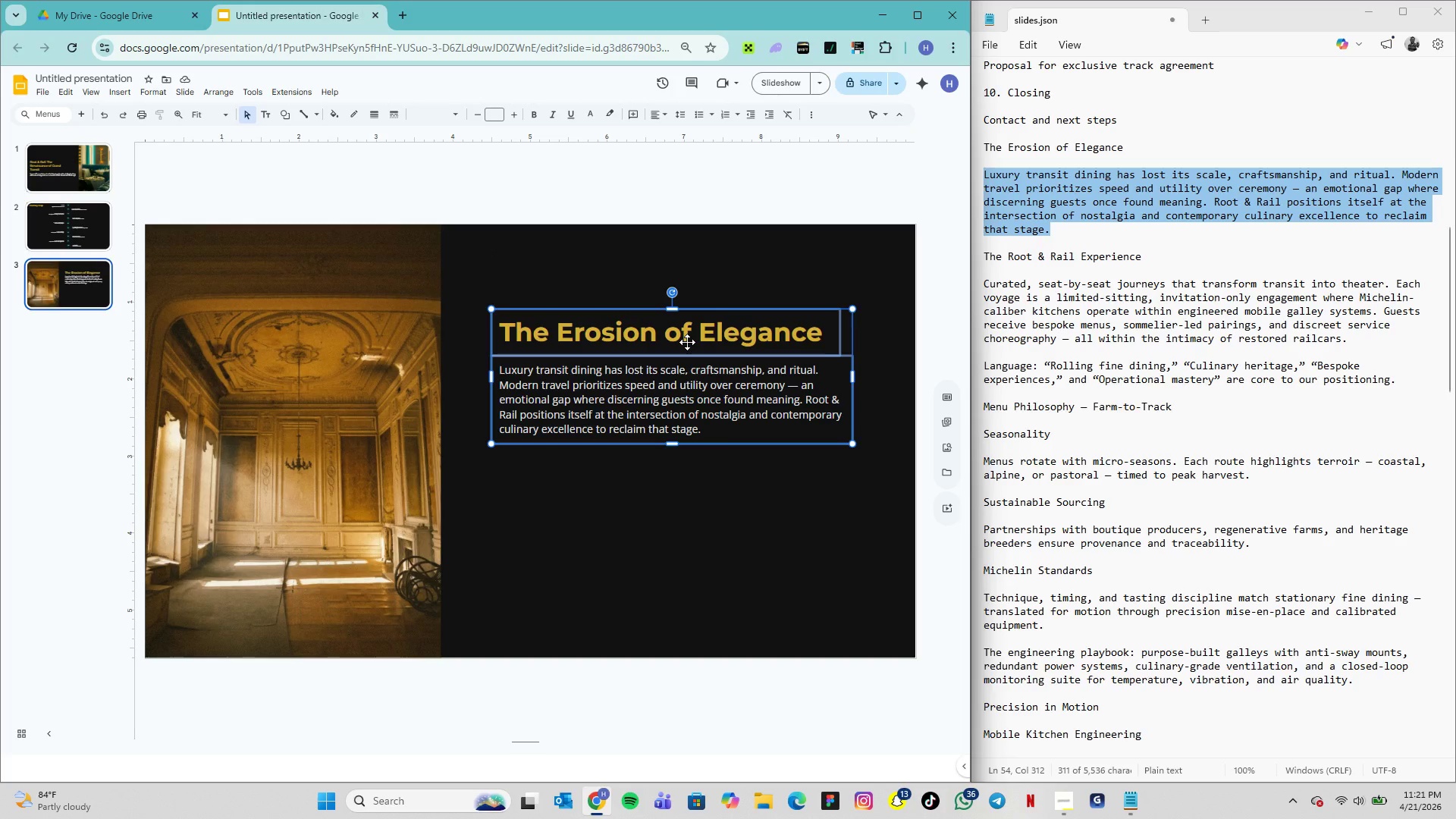 
key(Alt+Control+G)
 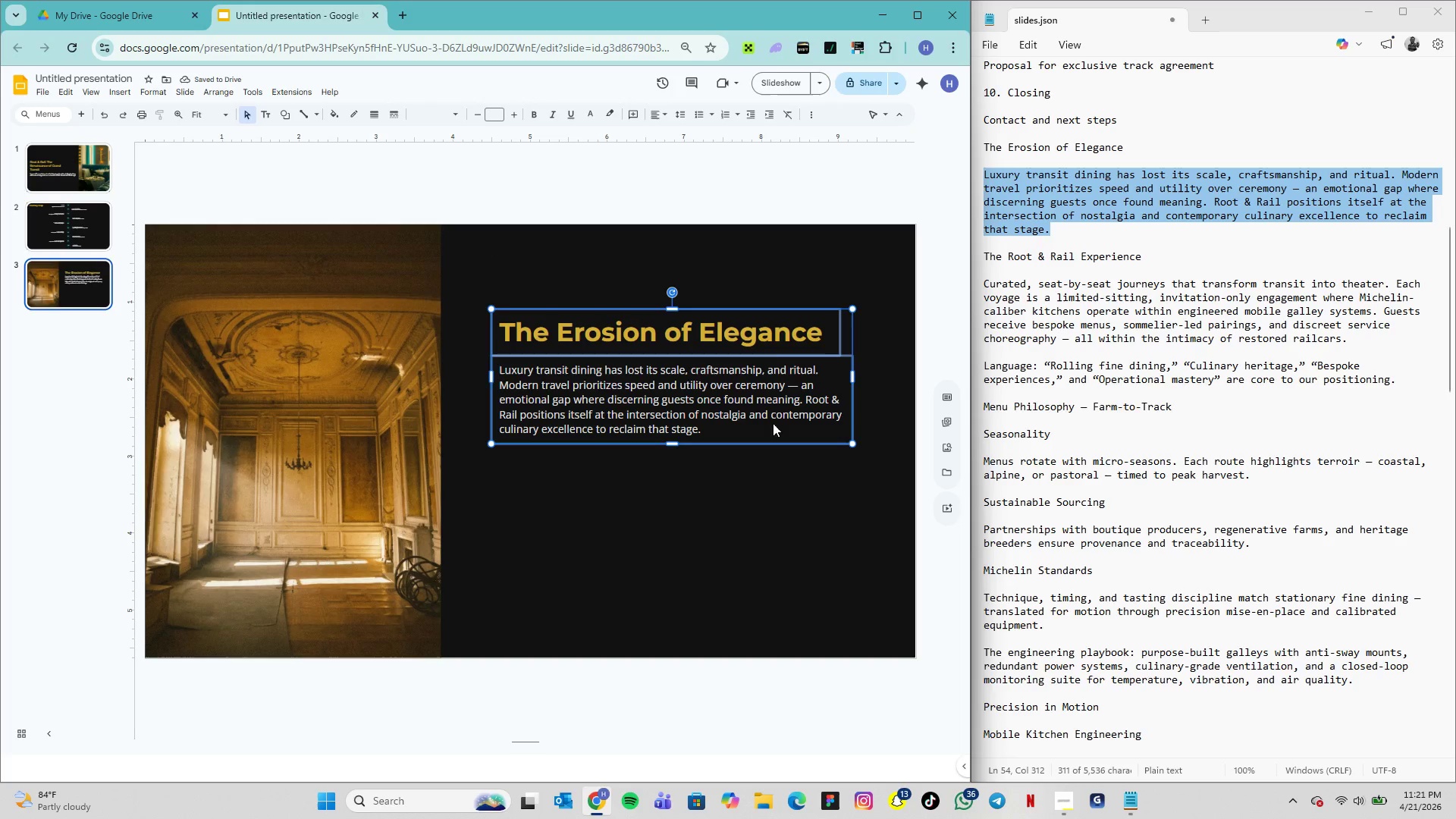 
left_click([802, 332])
 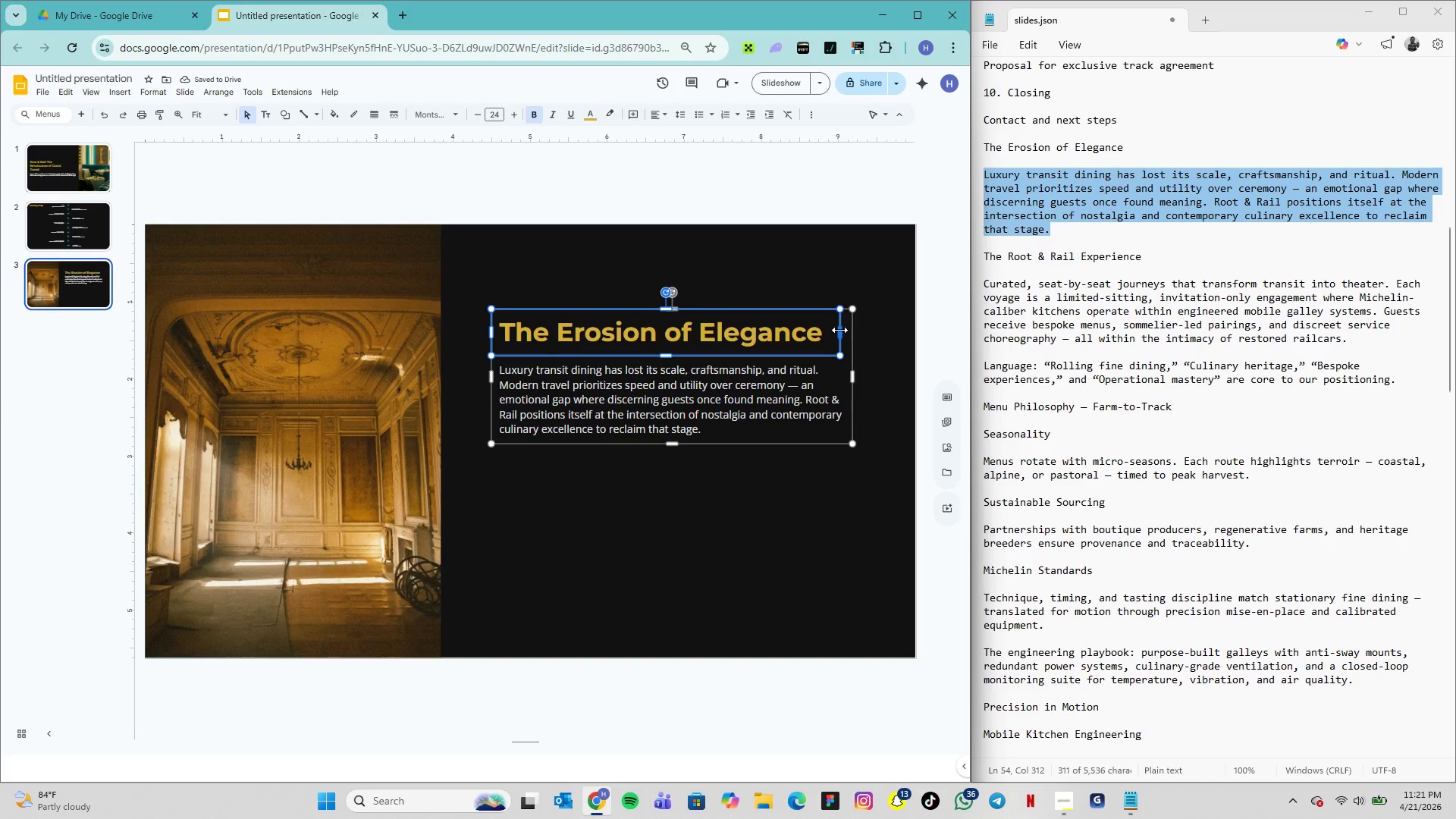 
left_click_drag(start_coordinate=[839, 330], to_coordinate=[851, 330])
 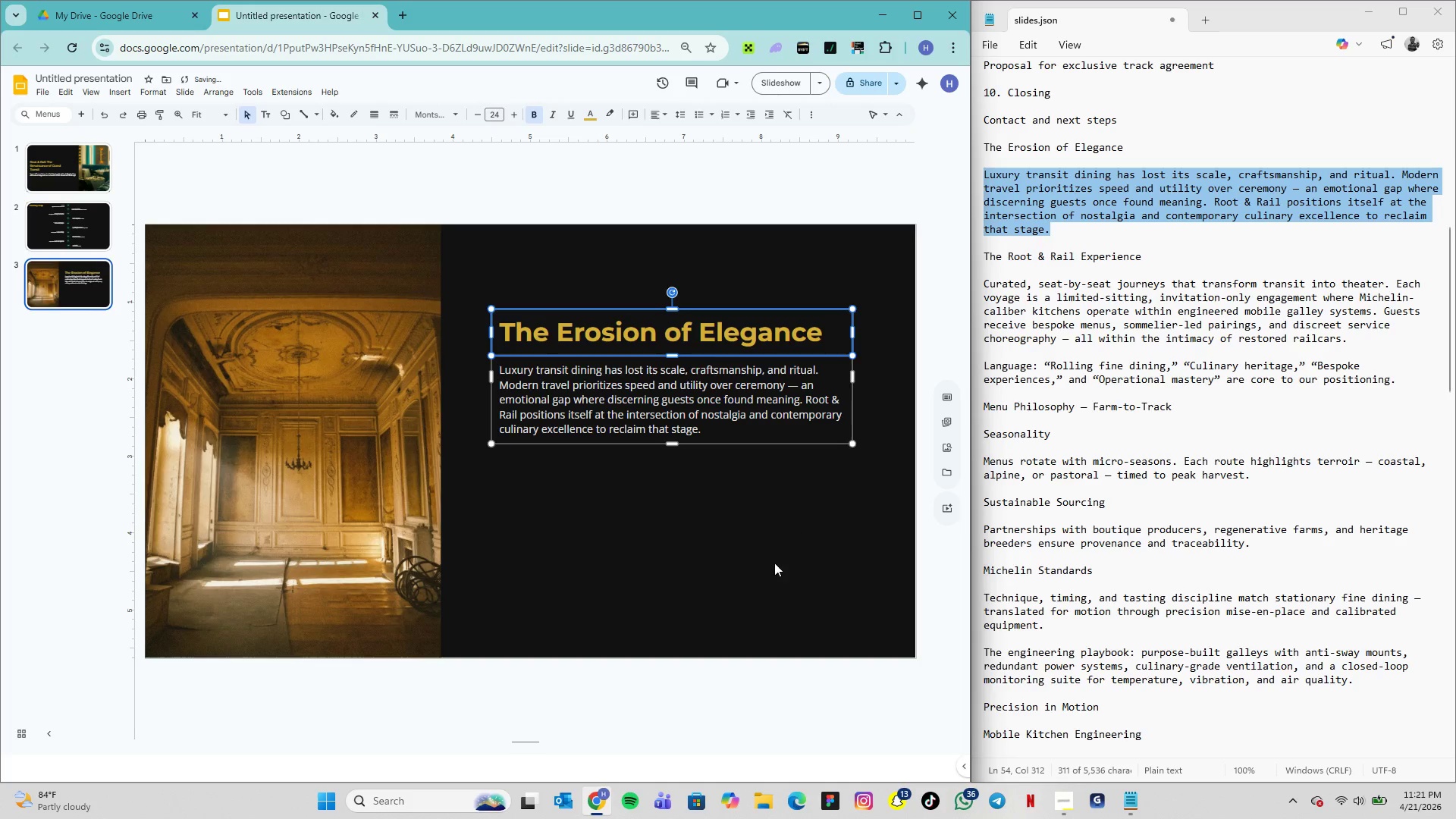 
left_click([776, 571])
 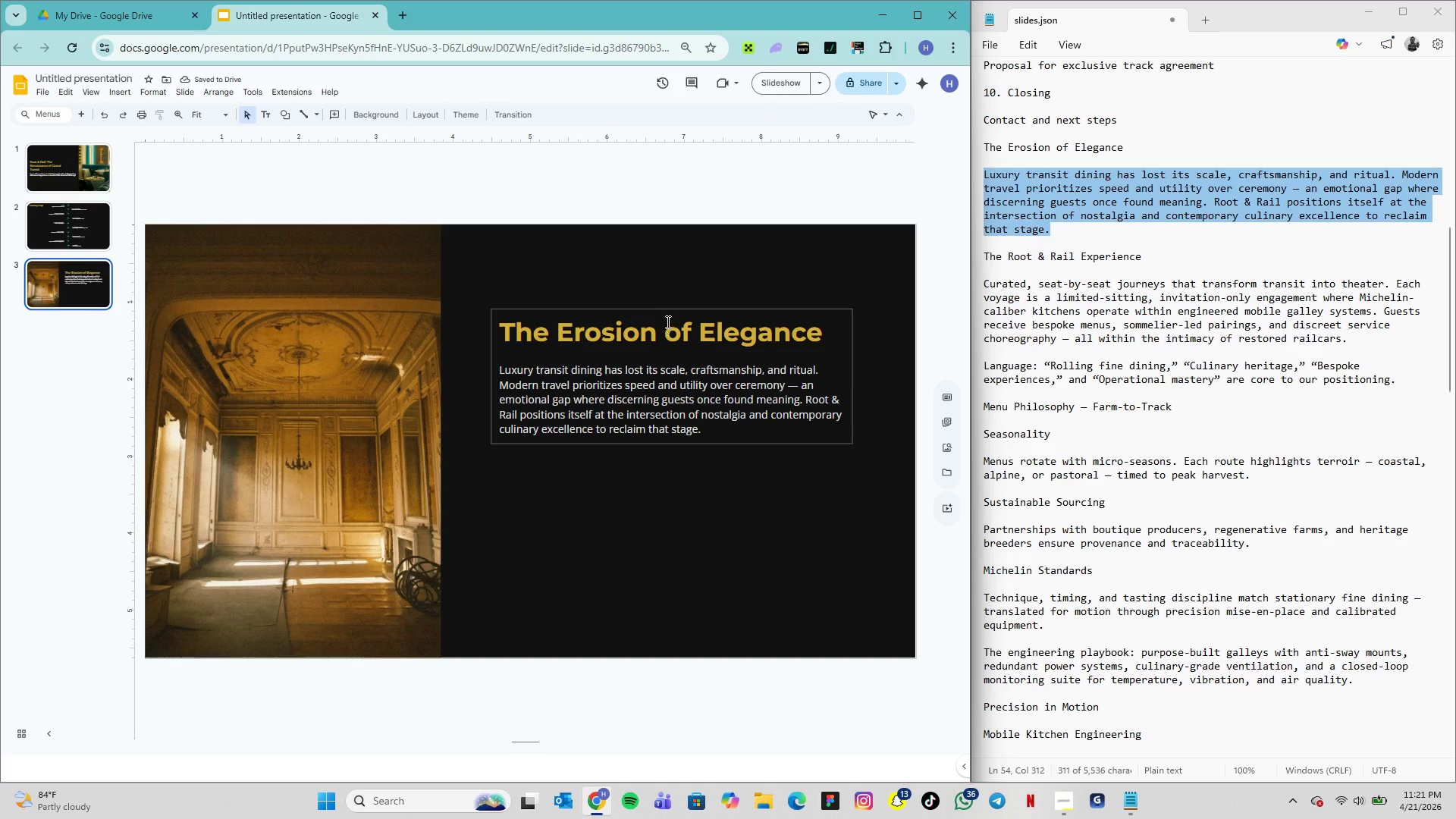 
left_click([667, 311])
 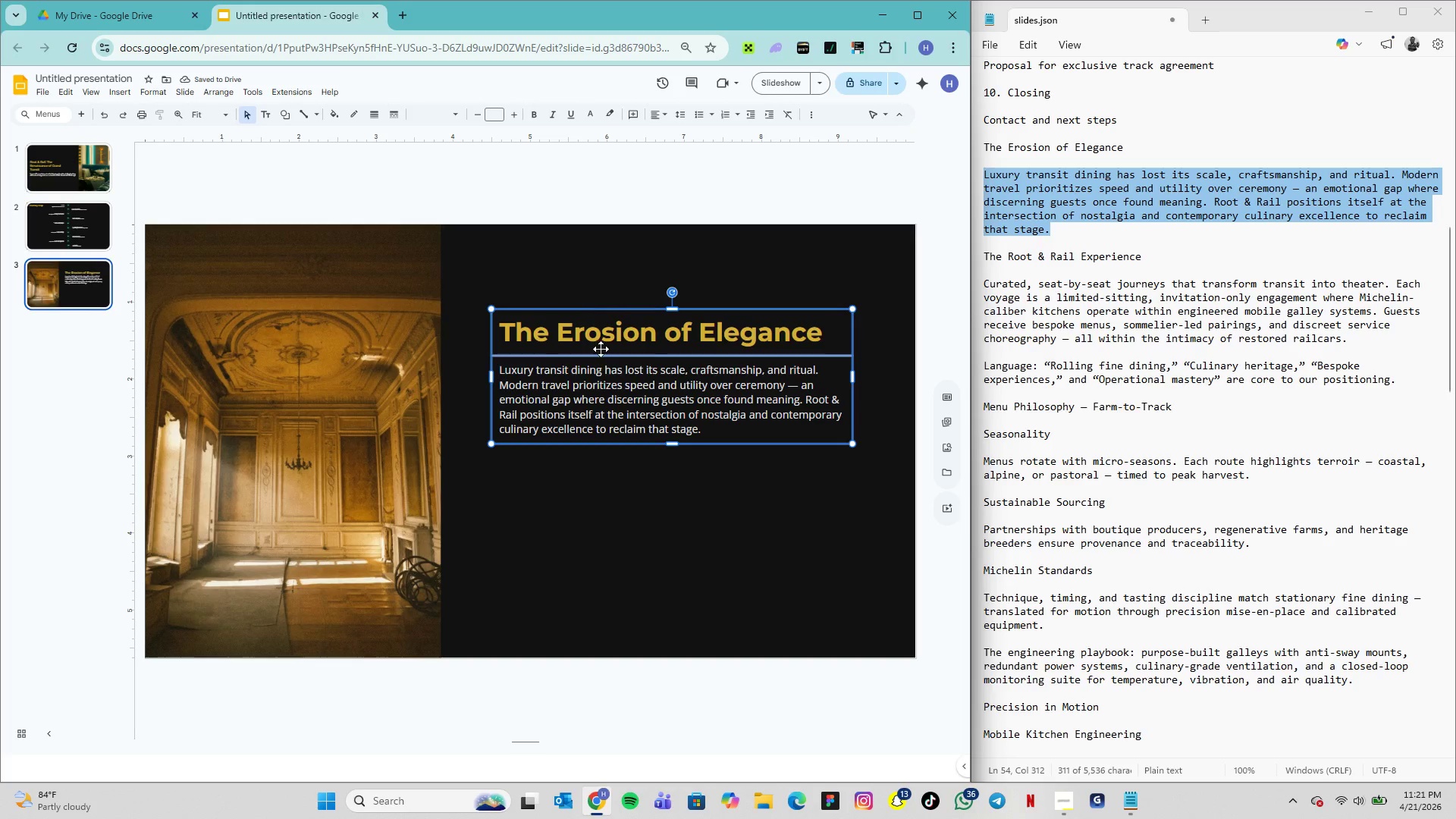 
right_click([604, 376])
 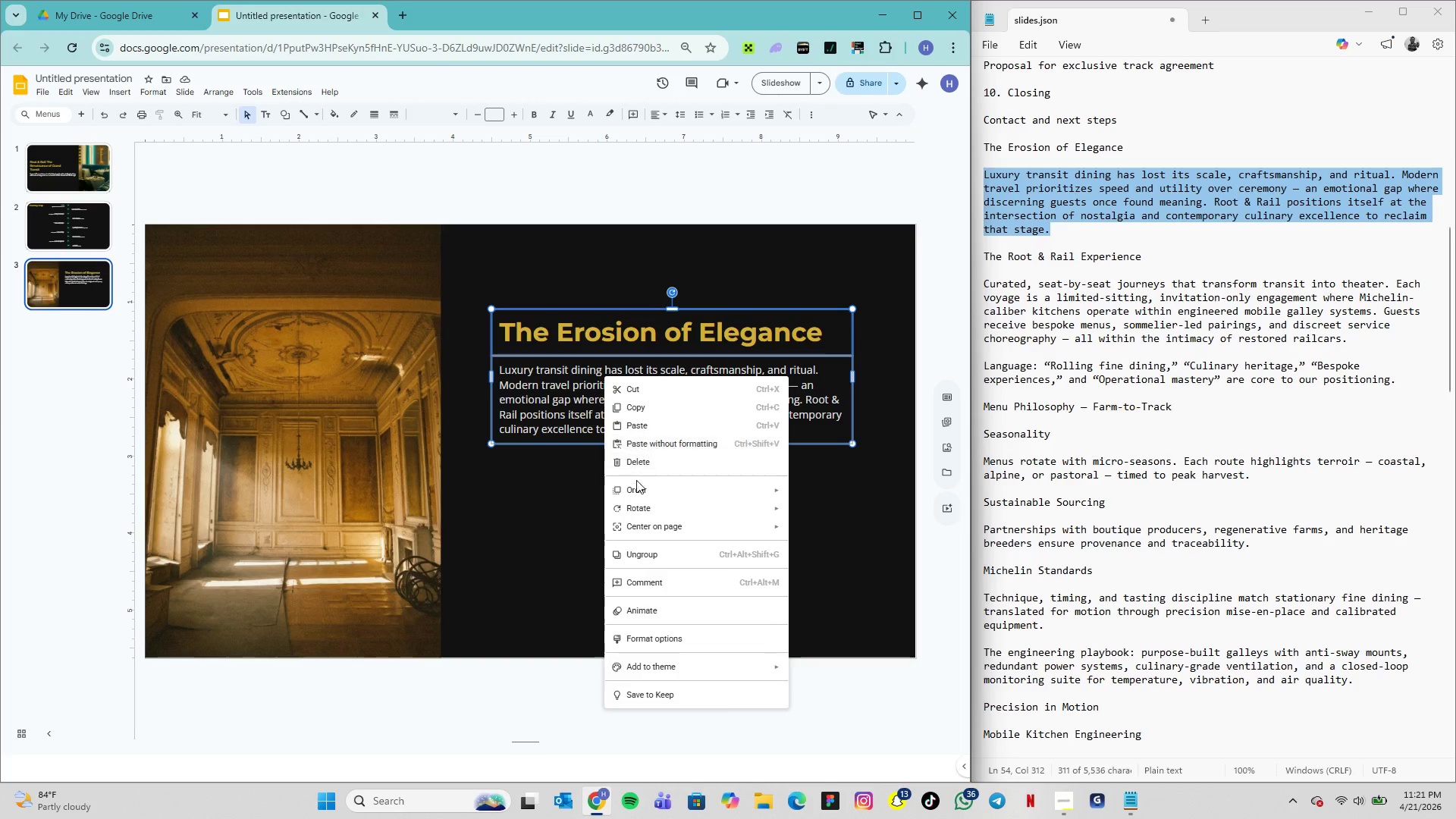 
mouse_move([660, 529])
 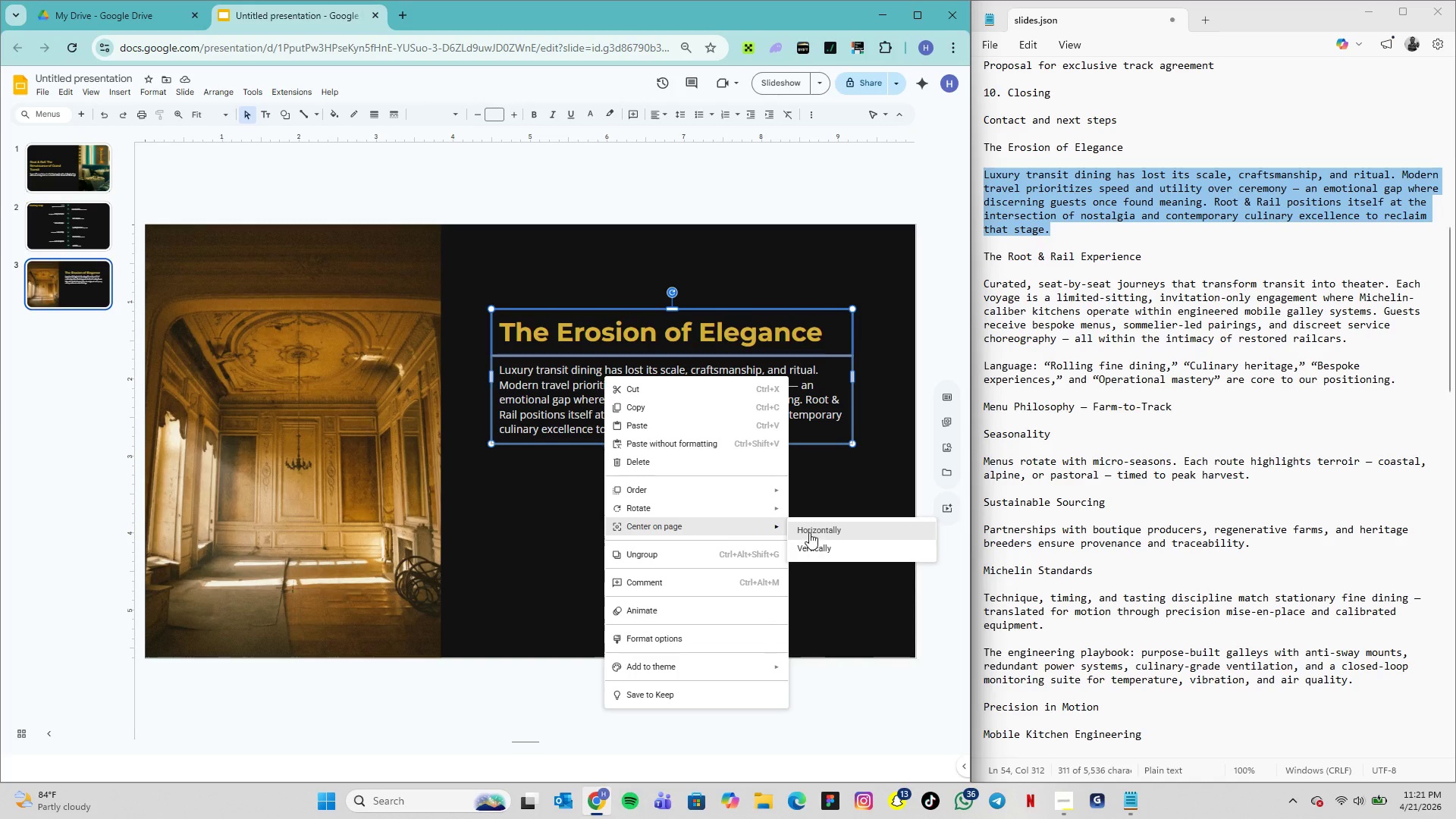 
left_click([814, 544])
 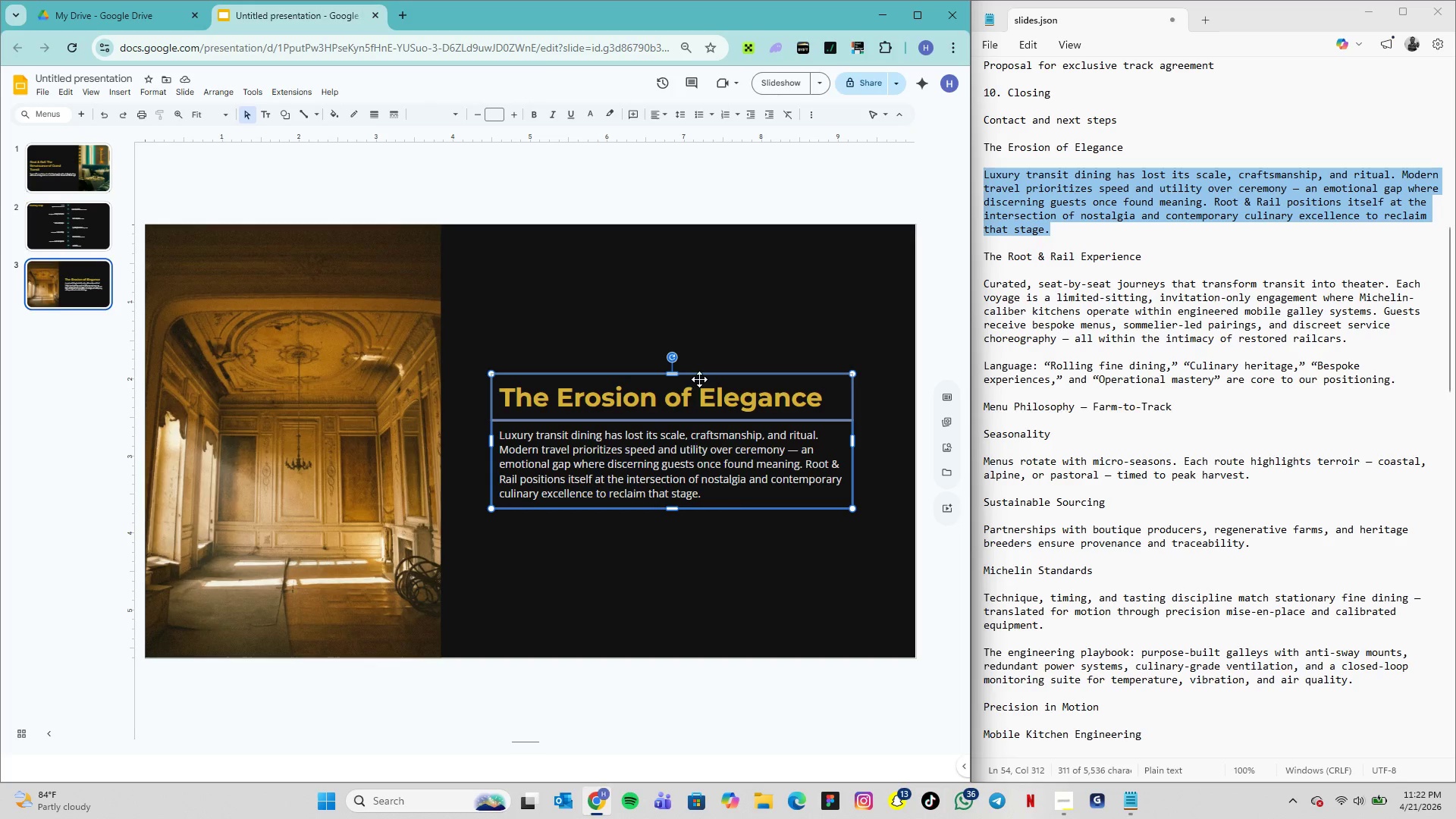 
wait(18.75)
 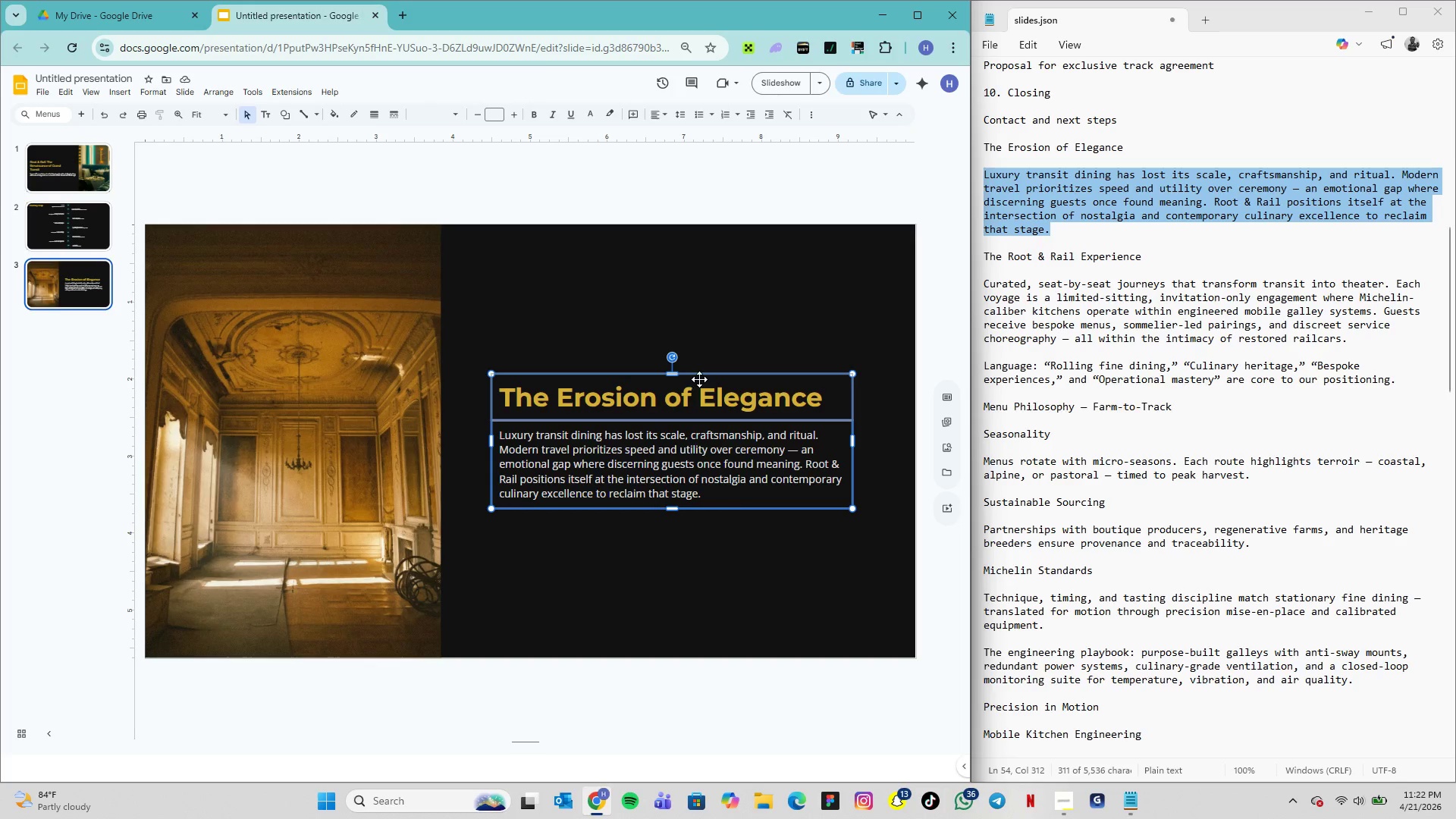 
left_click([761, 570])